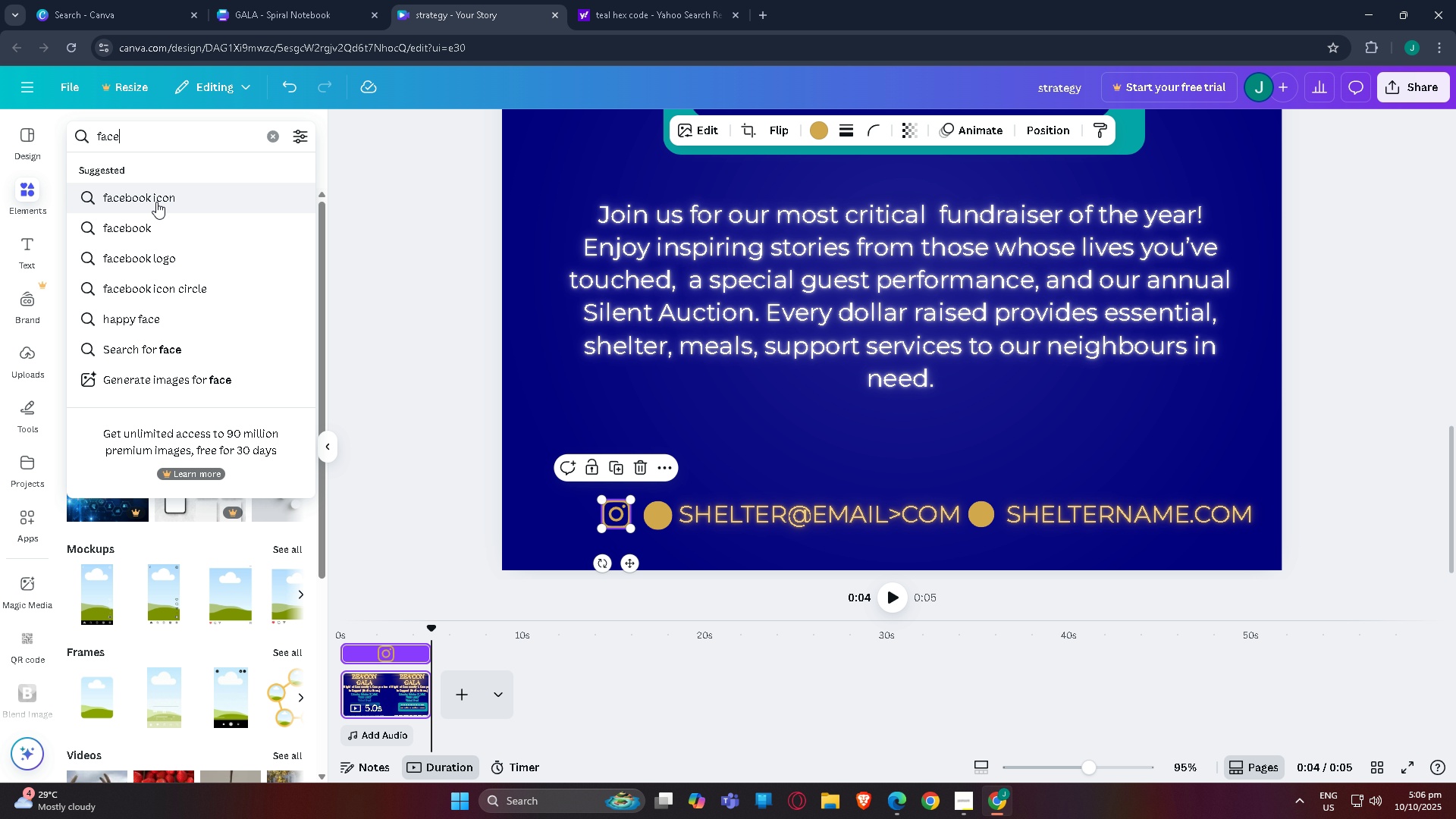 
left_click([156, 202])
 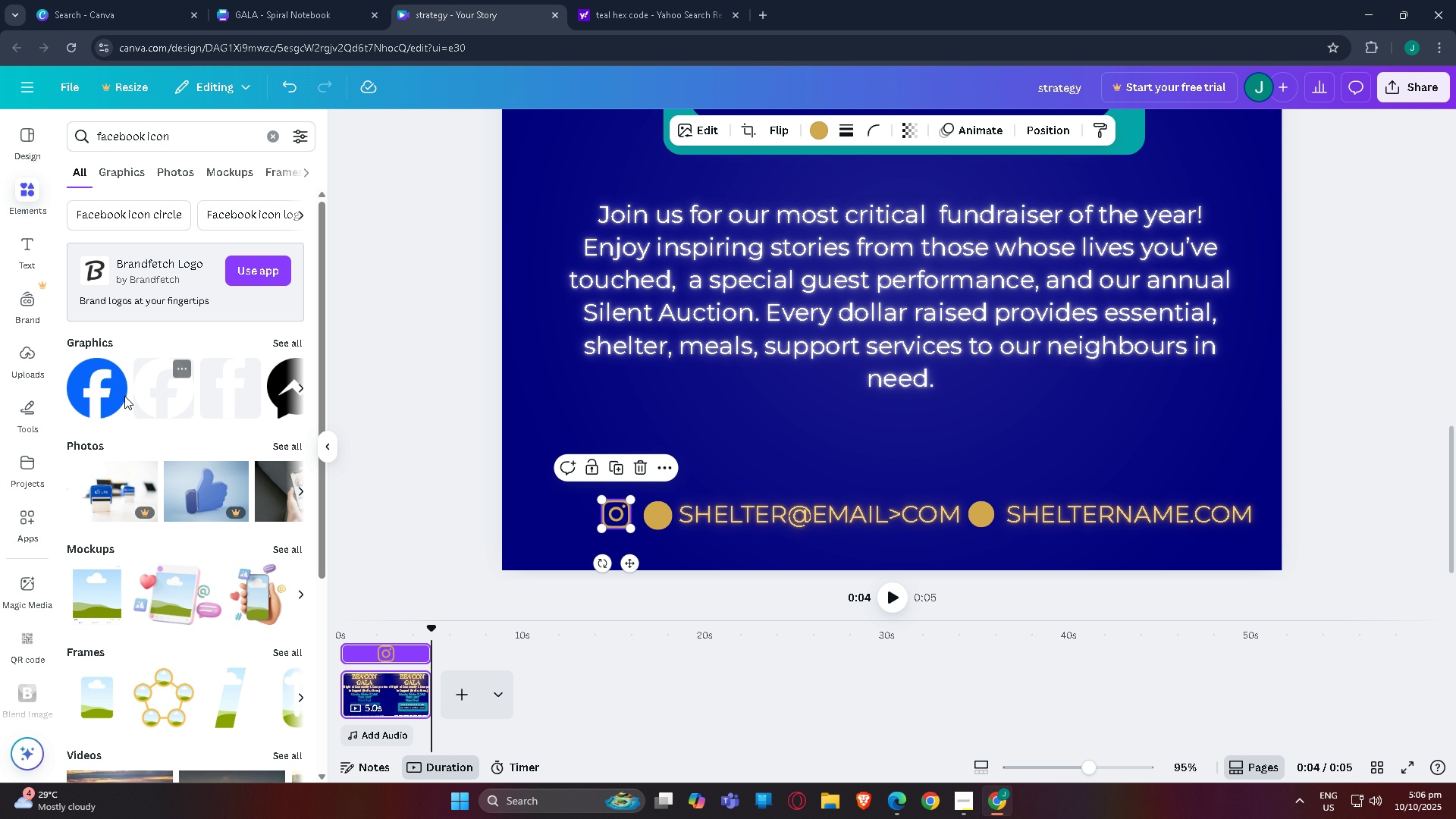 
left_click([101, 395])
 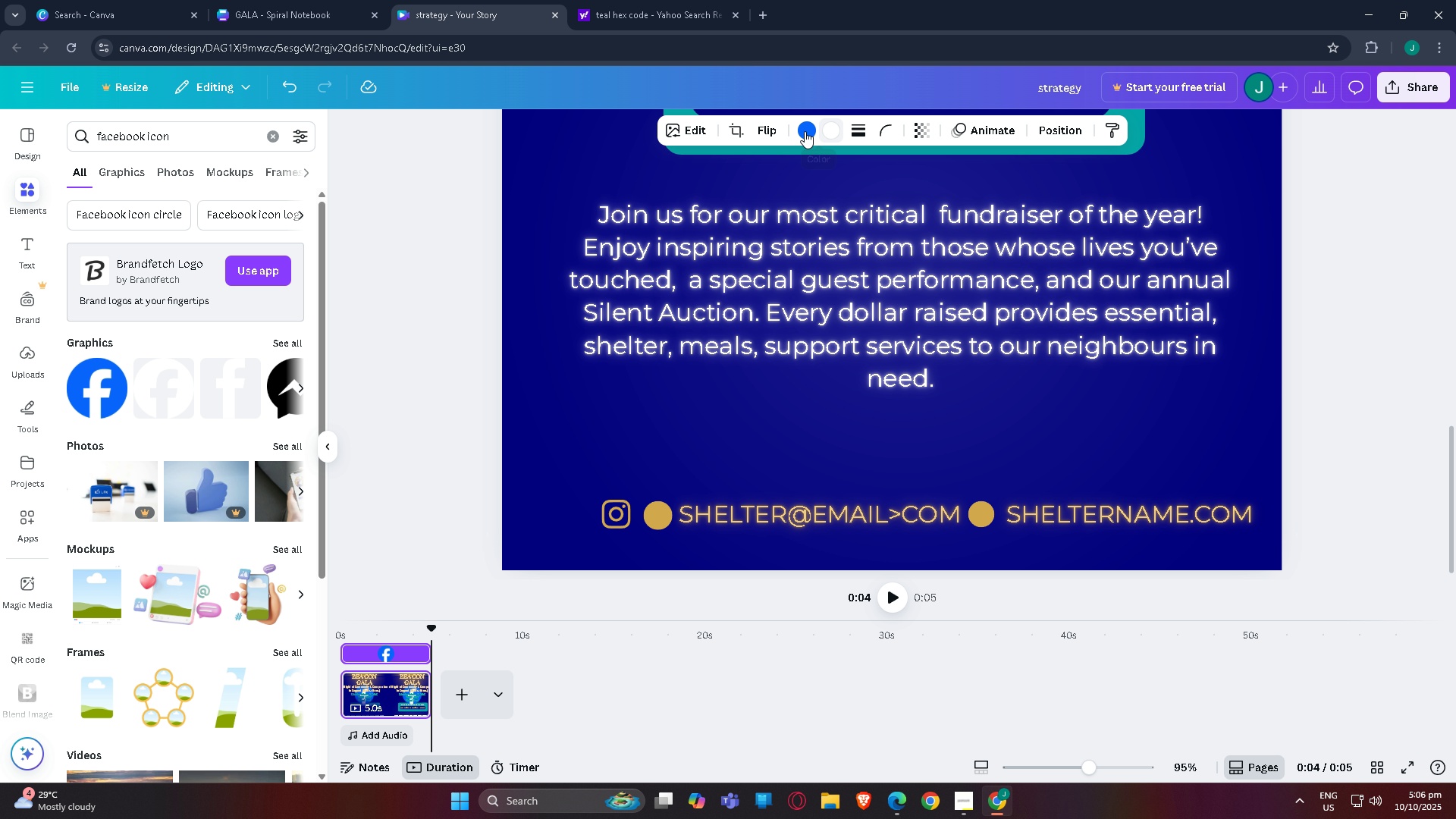 
left_click([801, 131])
 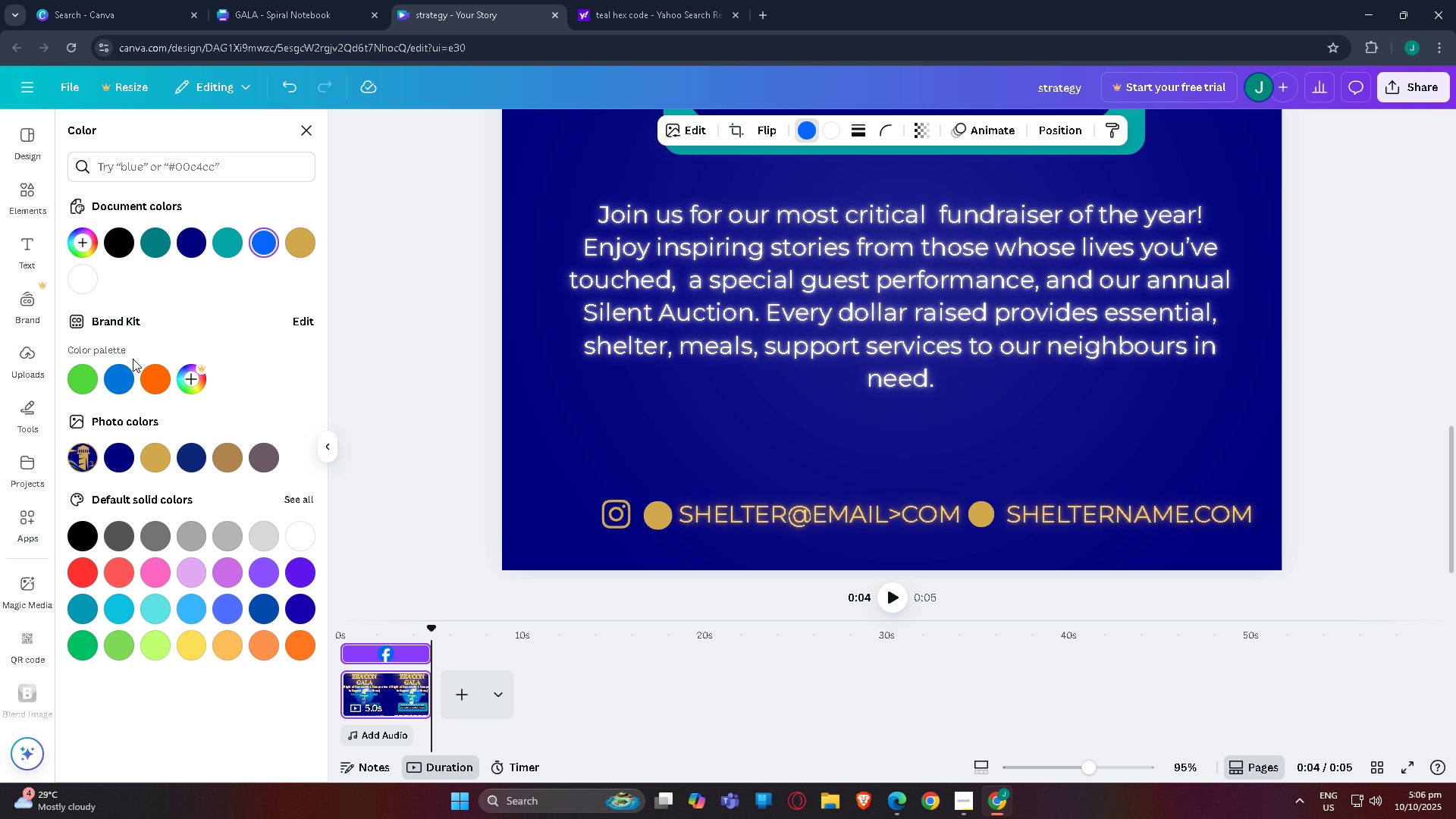 
left_click([190, 253])
 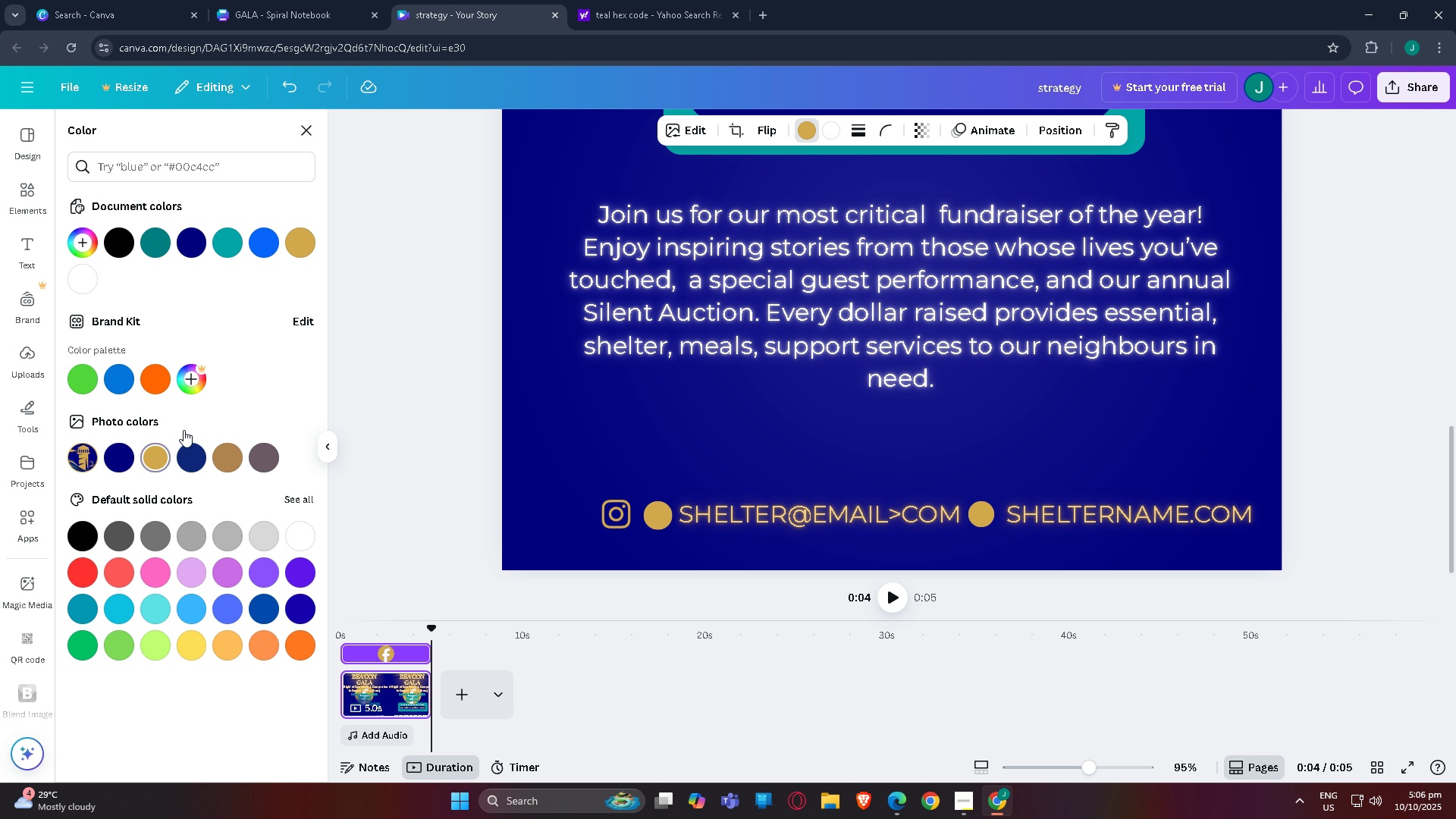 
left_click([839, 133])
 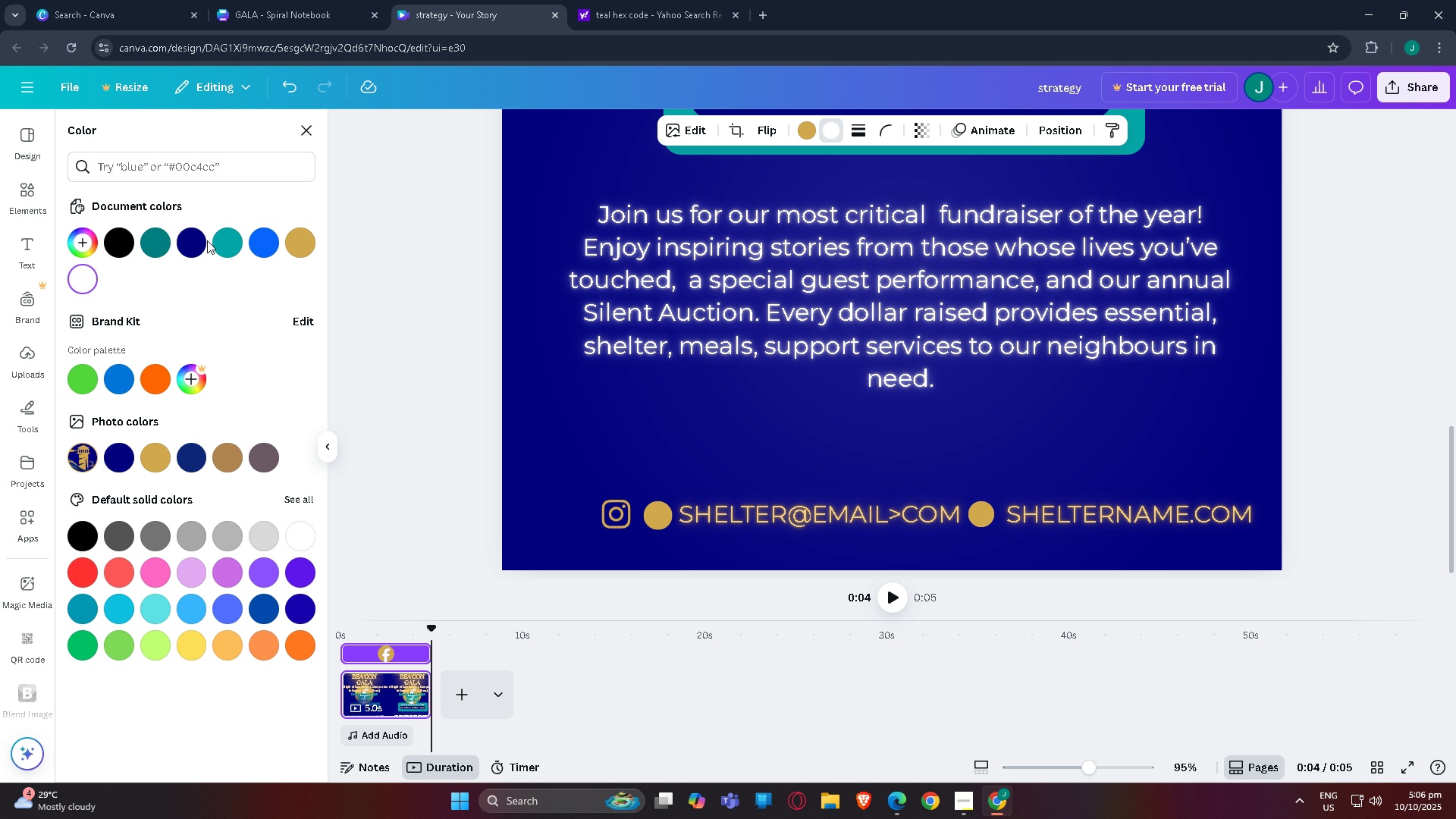 
left_click([196, 240])
 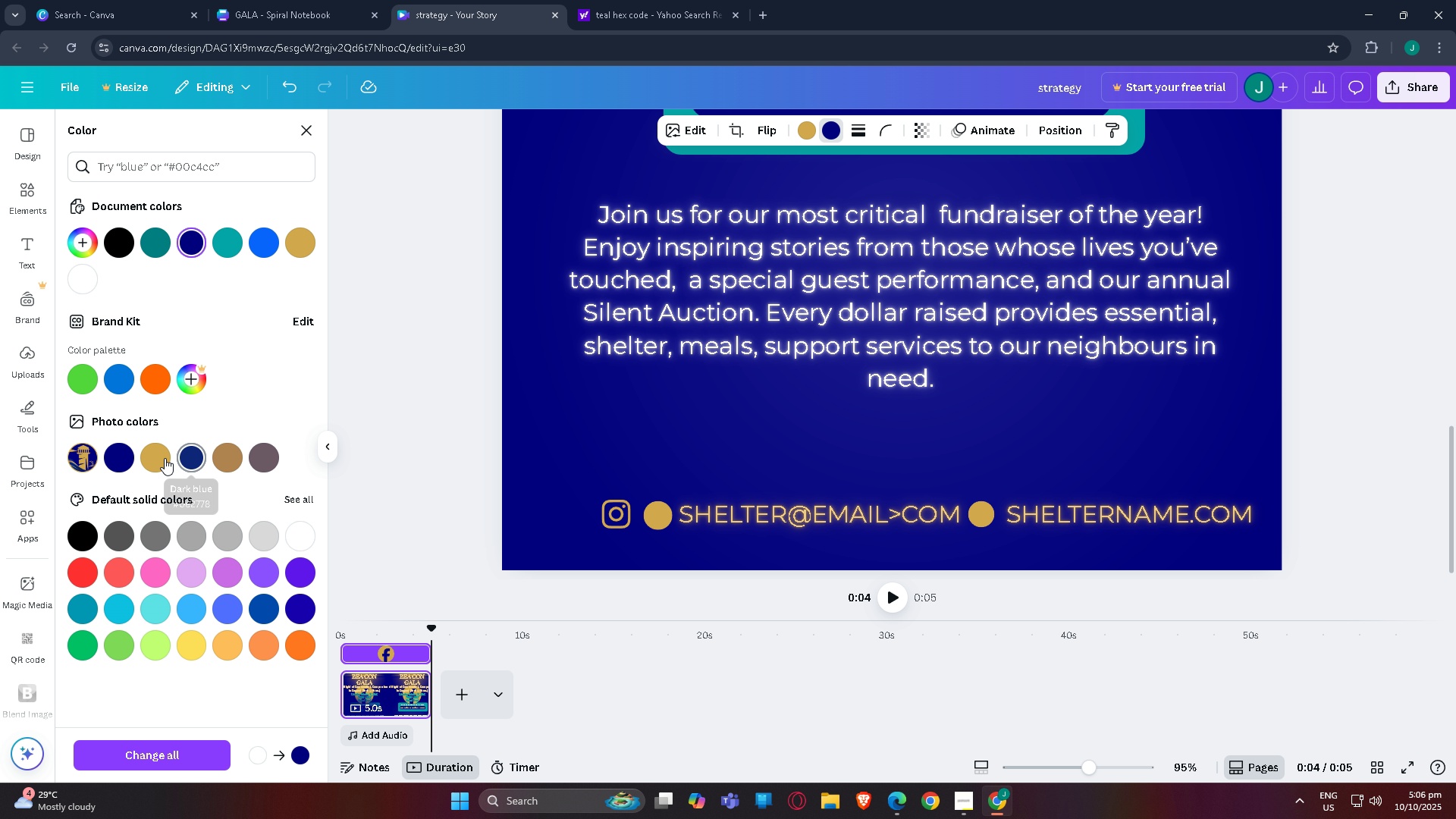 
left_click([118, 458])
 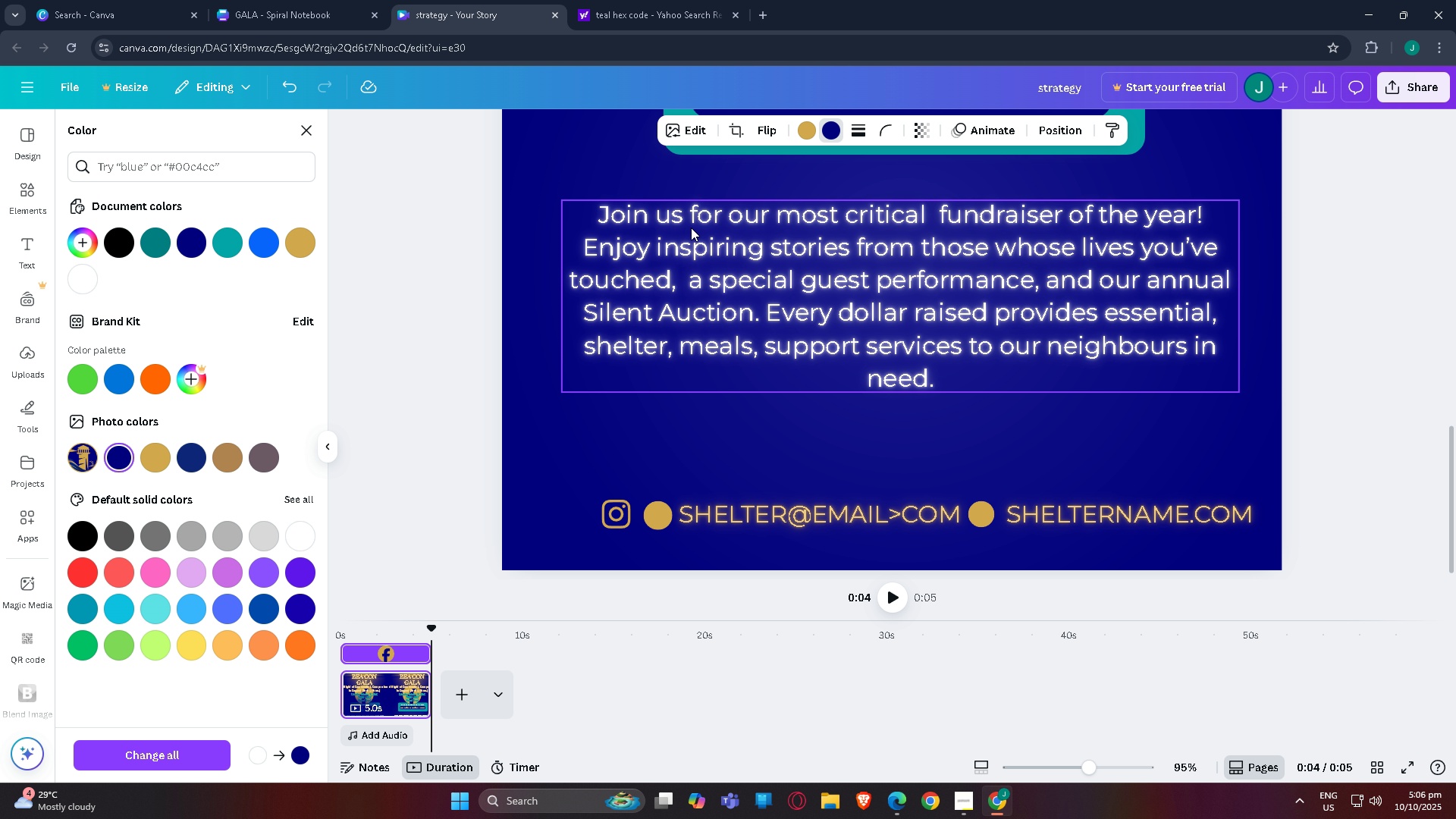 
scroll: coordinate [804, 340], scroll_direction: up, amount: 3.0
 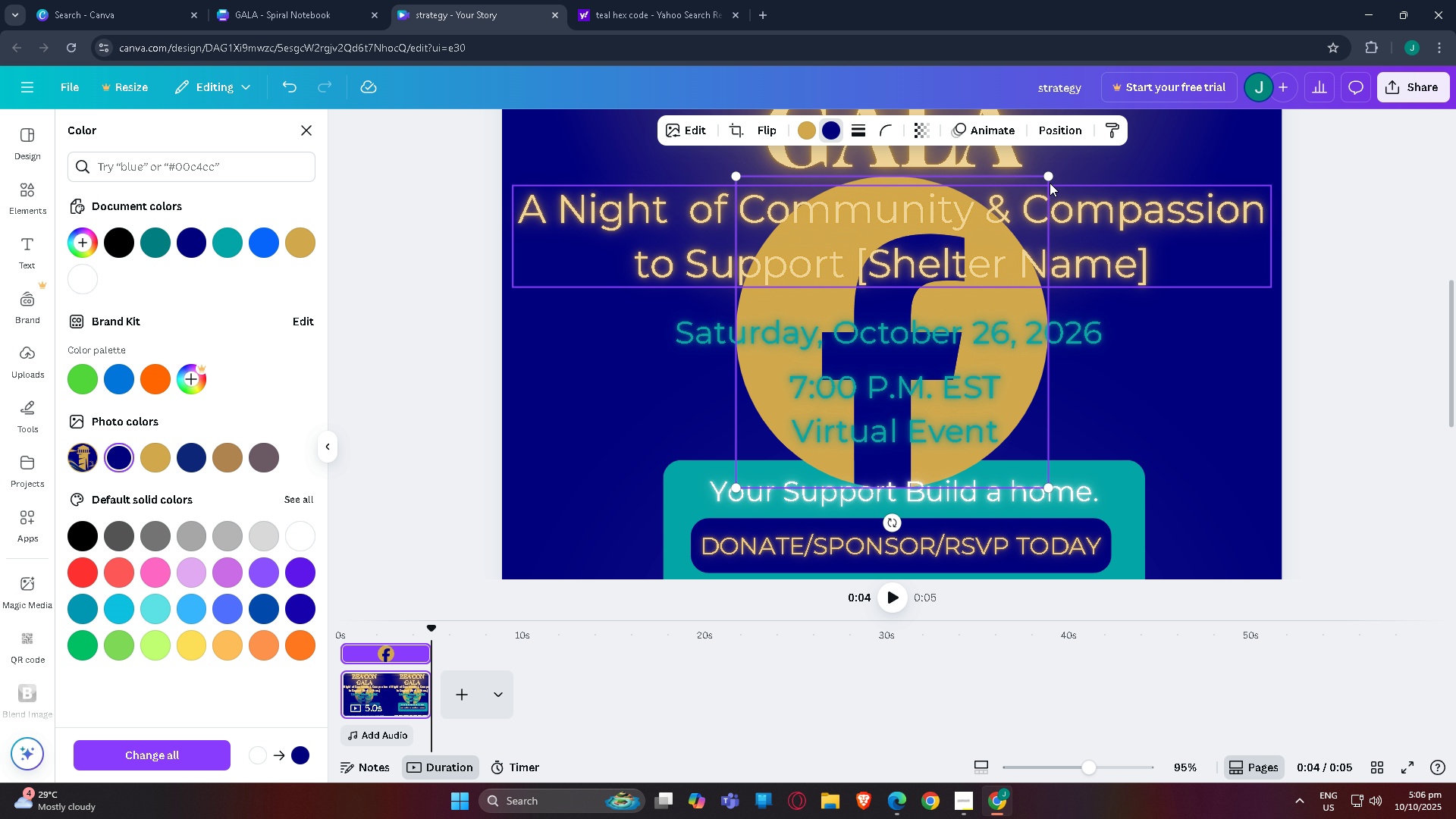 
left_click_drag(start_coordinate=[1051, 176], to_coordinate=[723, 397])
 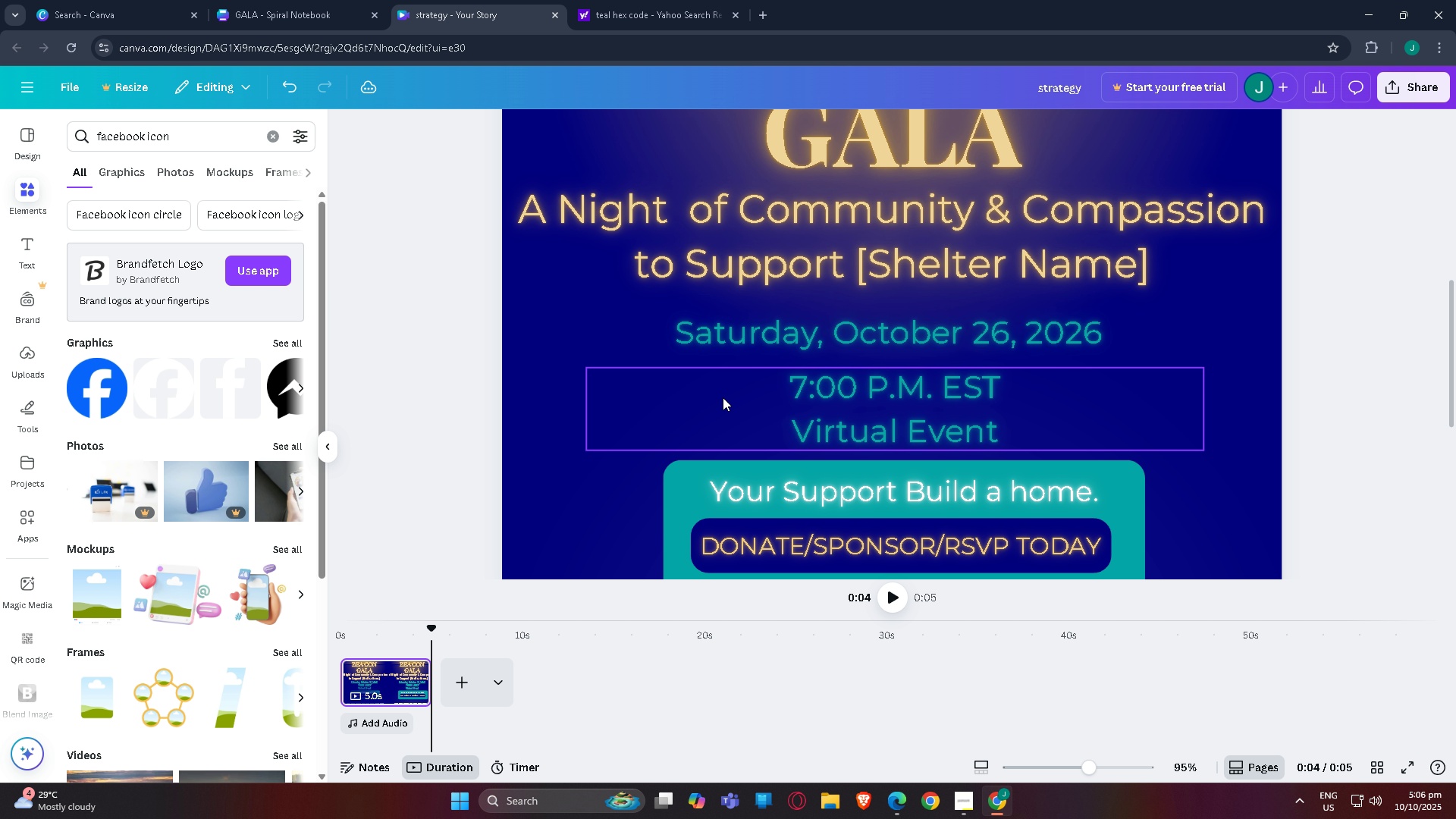 
key(Control+X)
 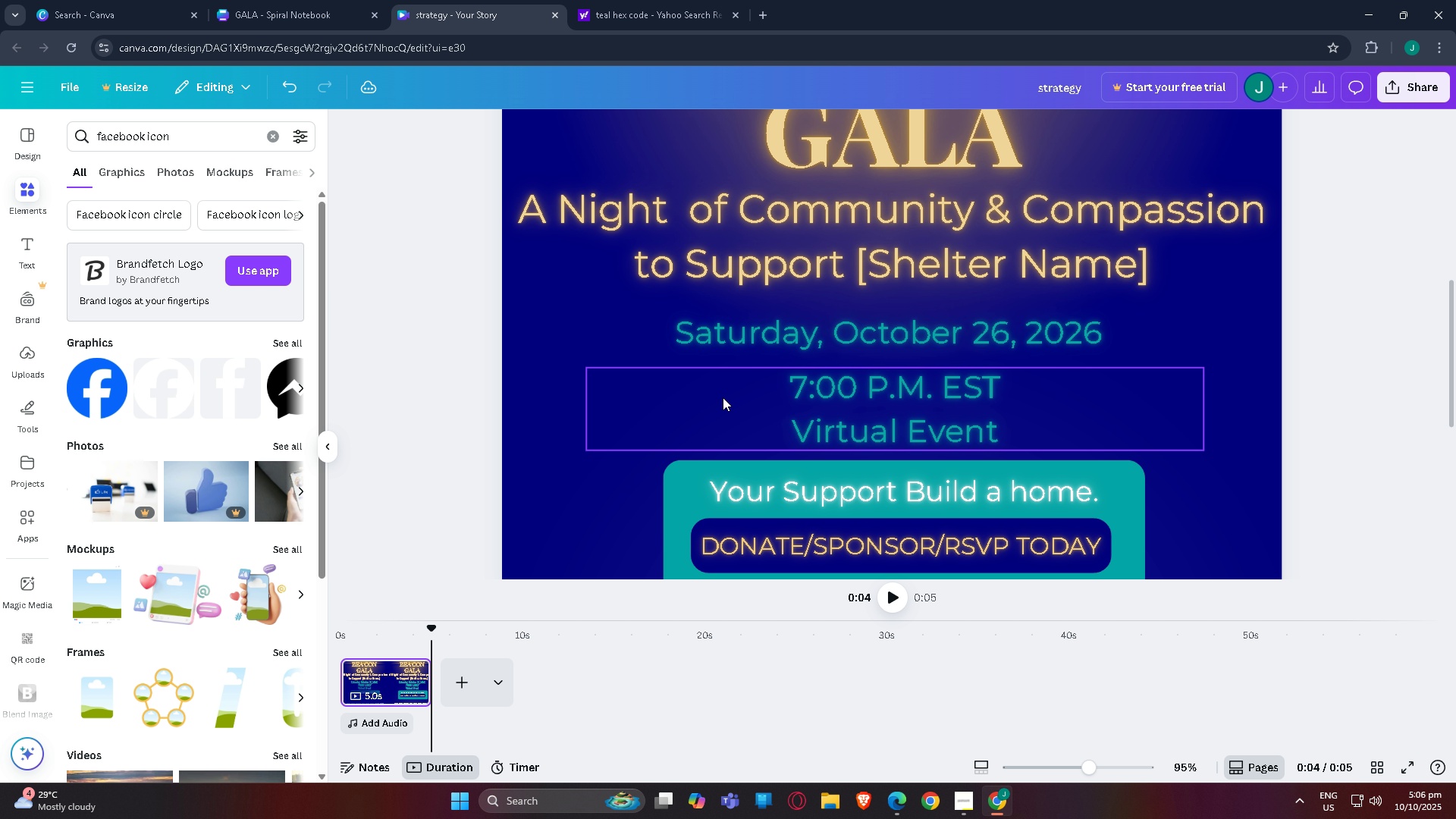 
scroll: coordinate [718, 416], scroll_direction: down, amount: 5.0
 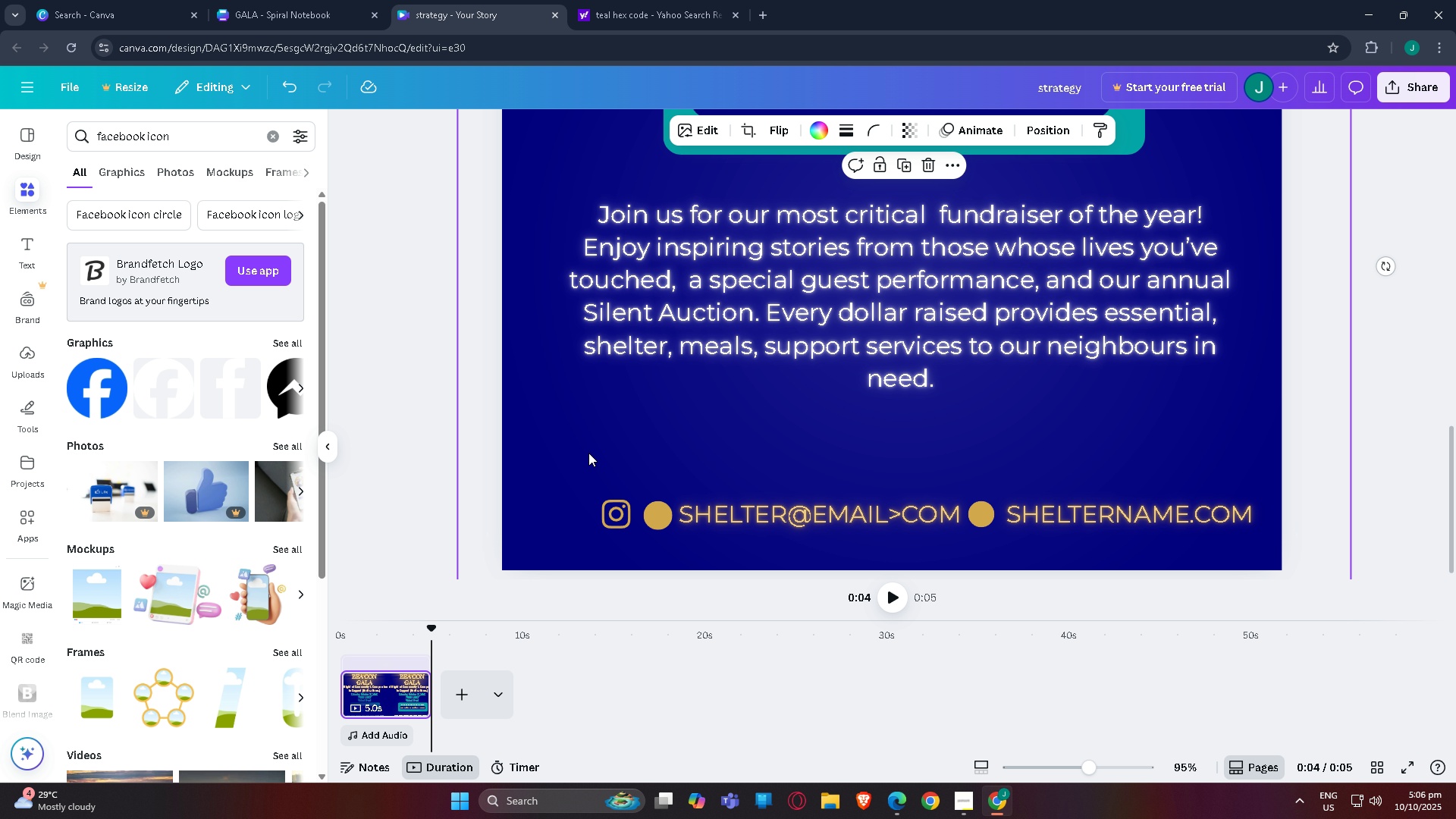 
left_click([588, 453])
 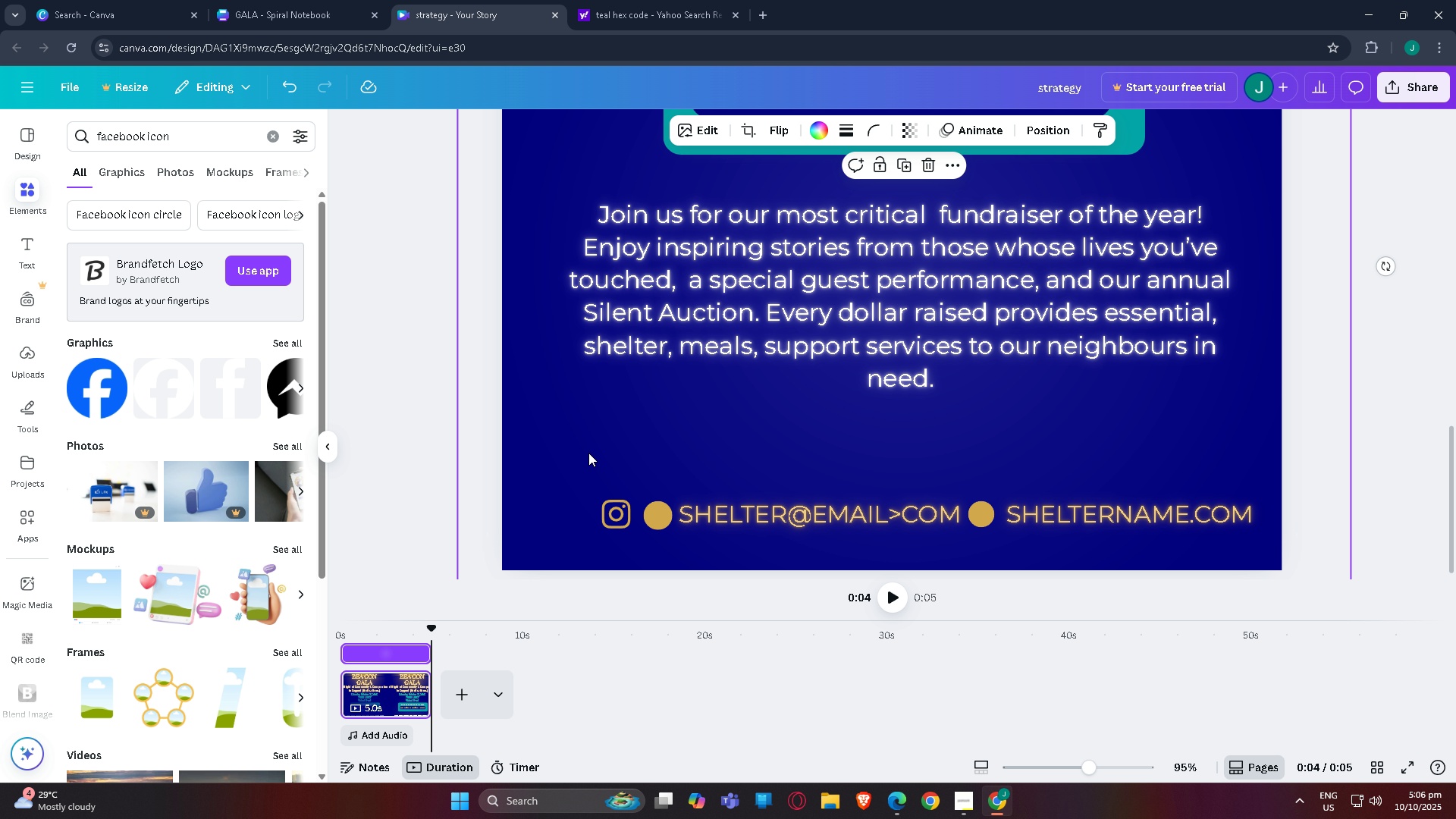 
key(Control+V)
 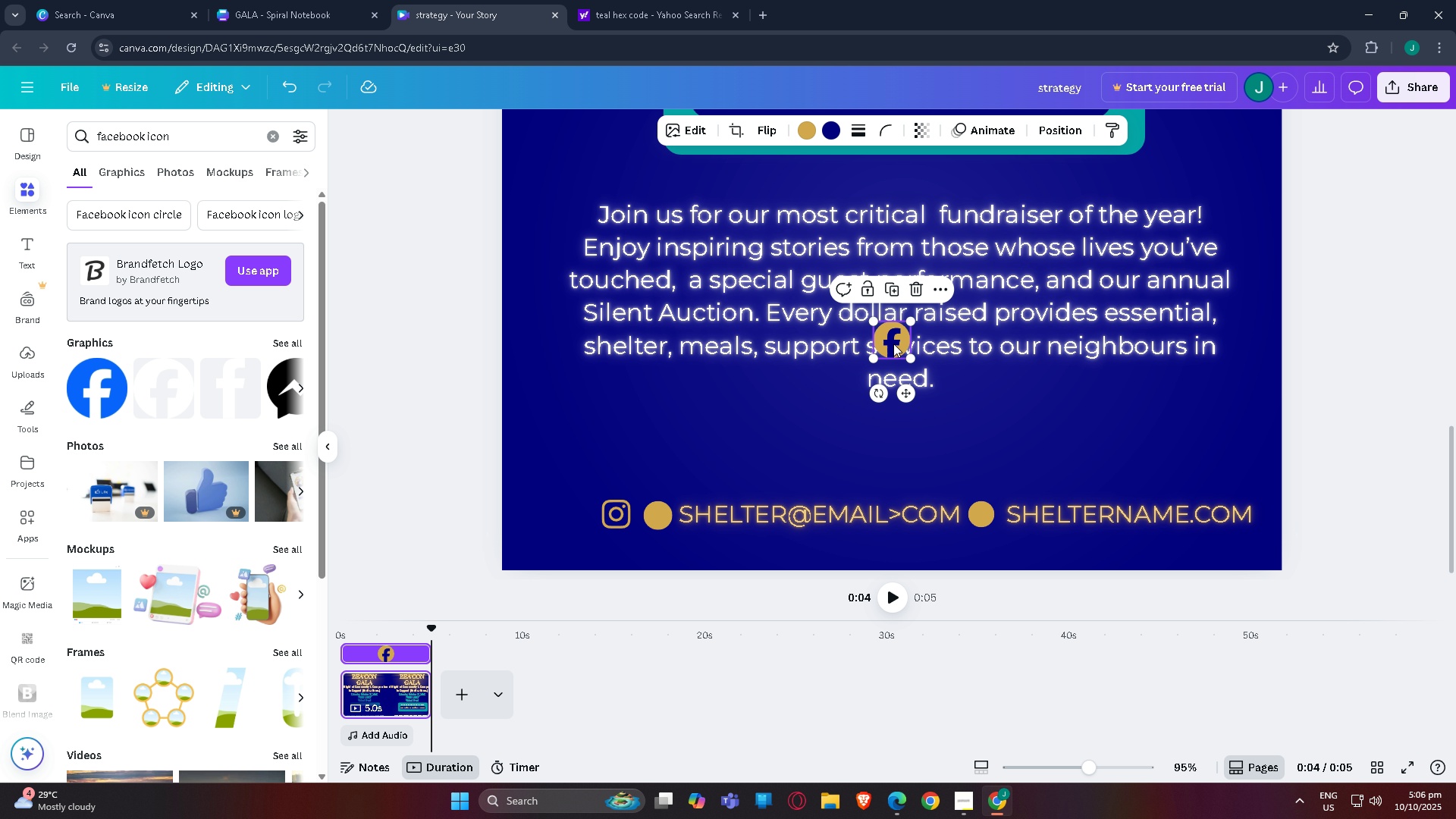 
left_click_drag(start_coordinate=[893, 344], to_coordinate=[574, 516])
 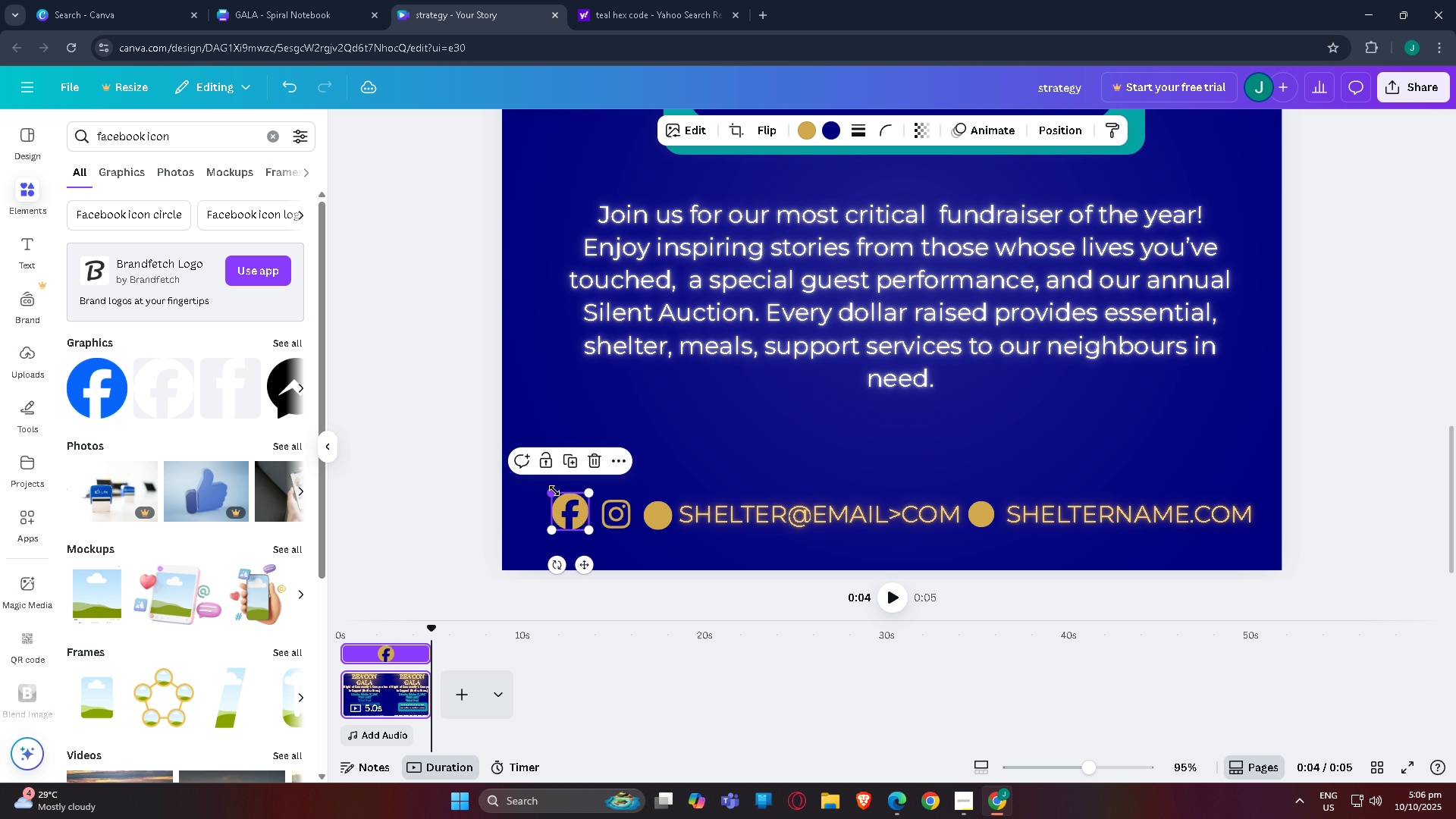 
left_click_drag(start_coordinate=[554, 490], to_coordinate=[556, 499])
 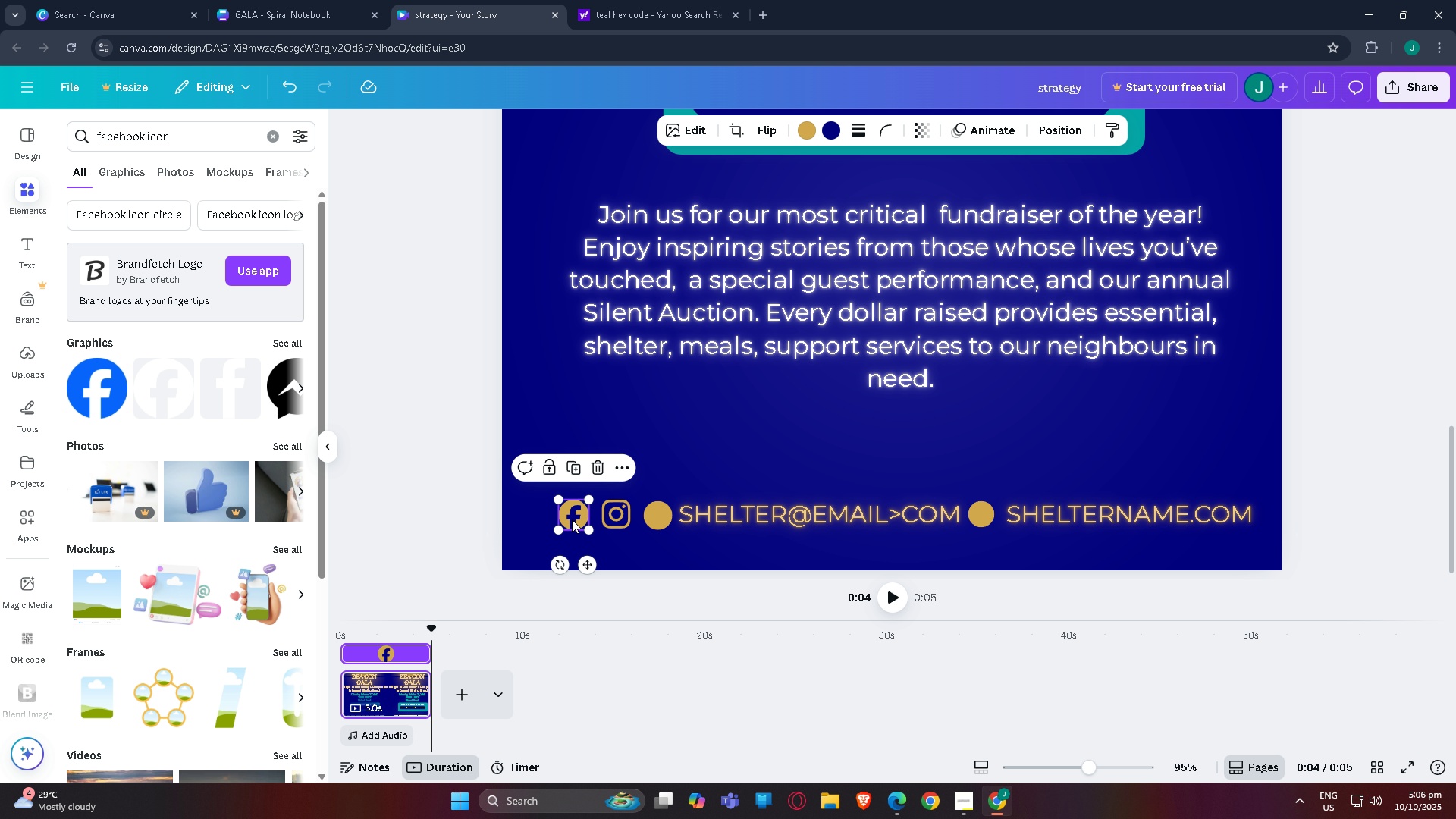 
left_click_drag(start_coordinate=[572, 519], to_coordinate=[573, 522])
 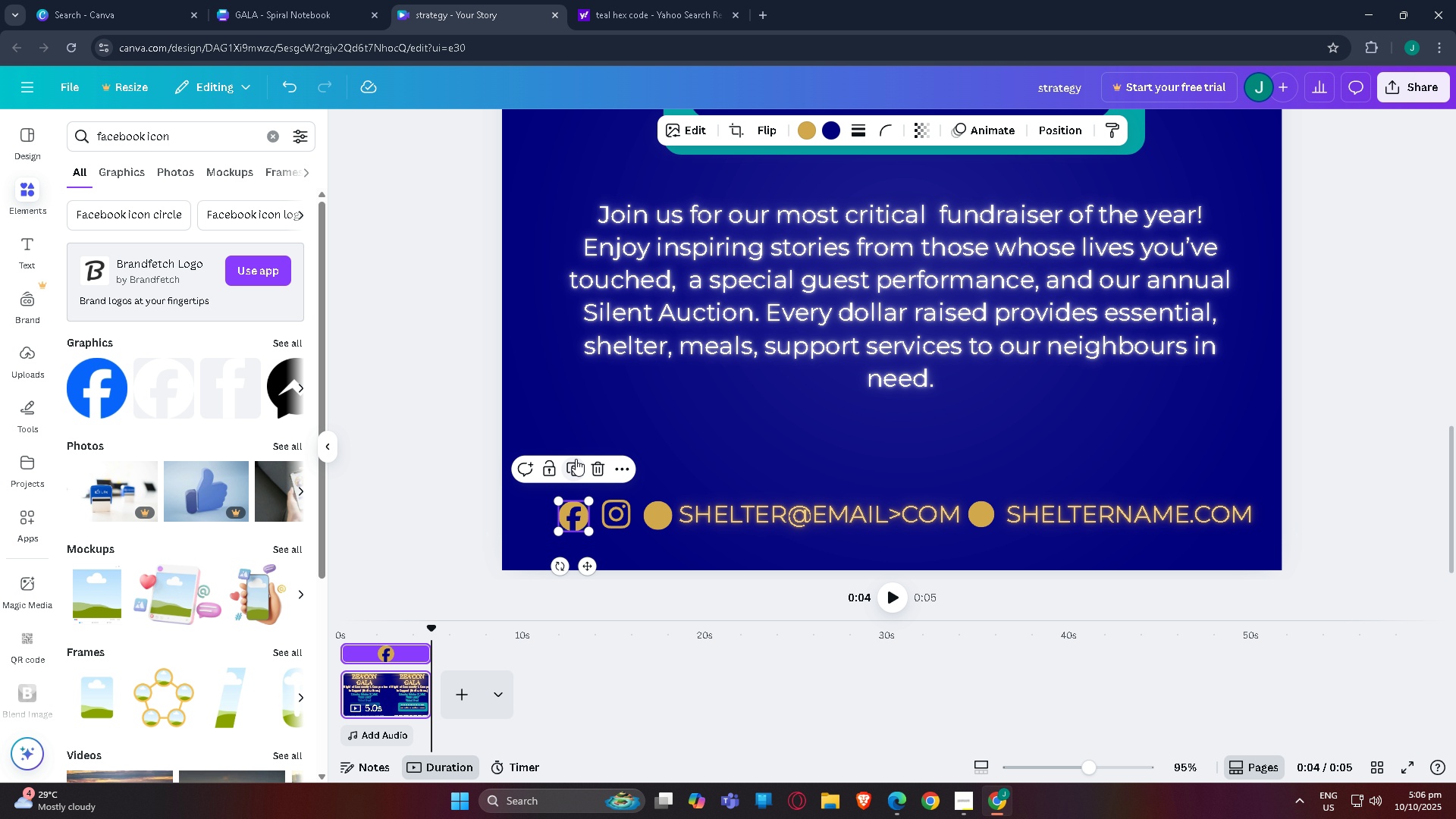 
left_click([576, 459])
 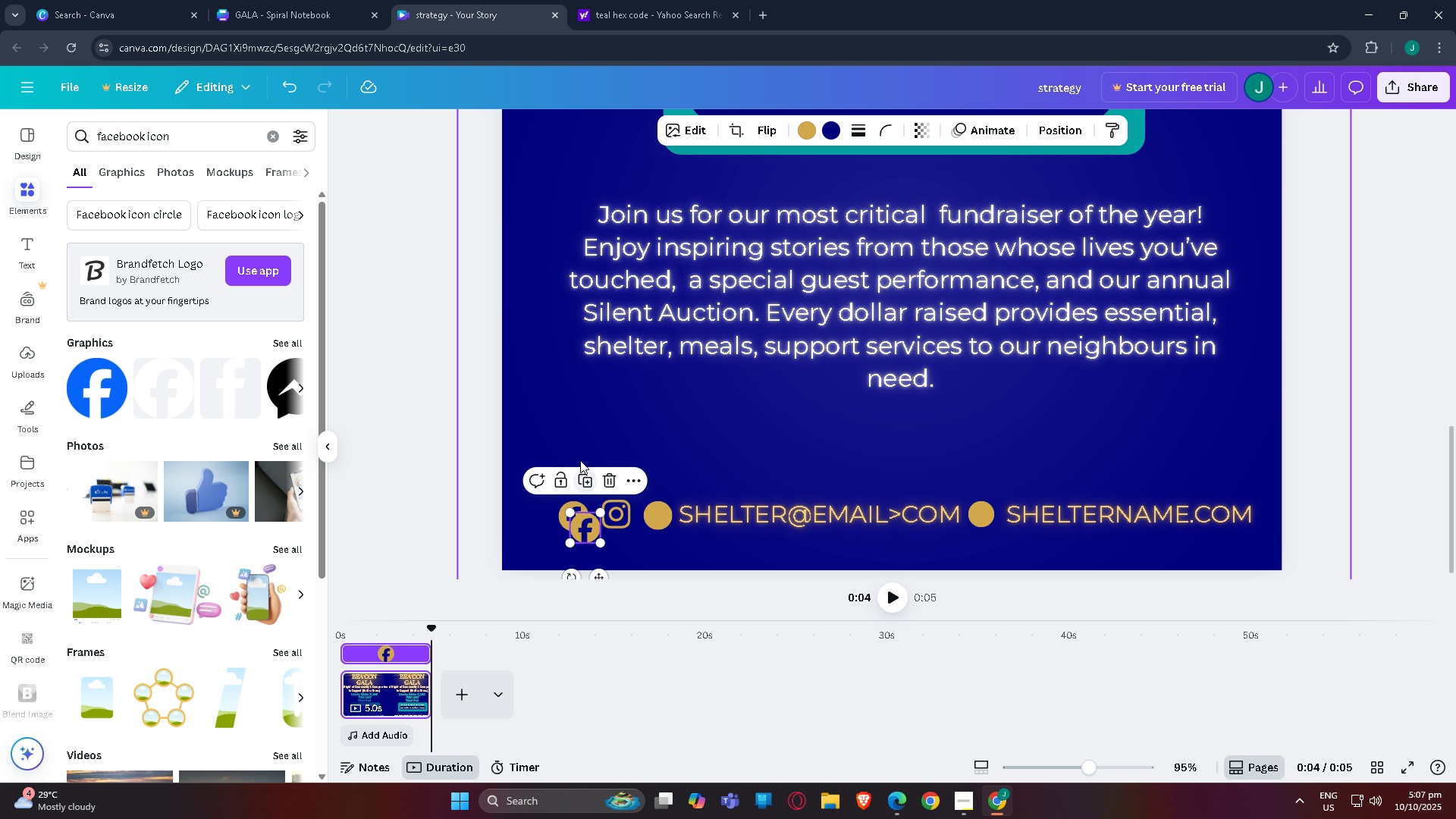 
key(Control+ControlLeft)
 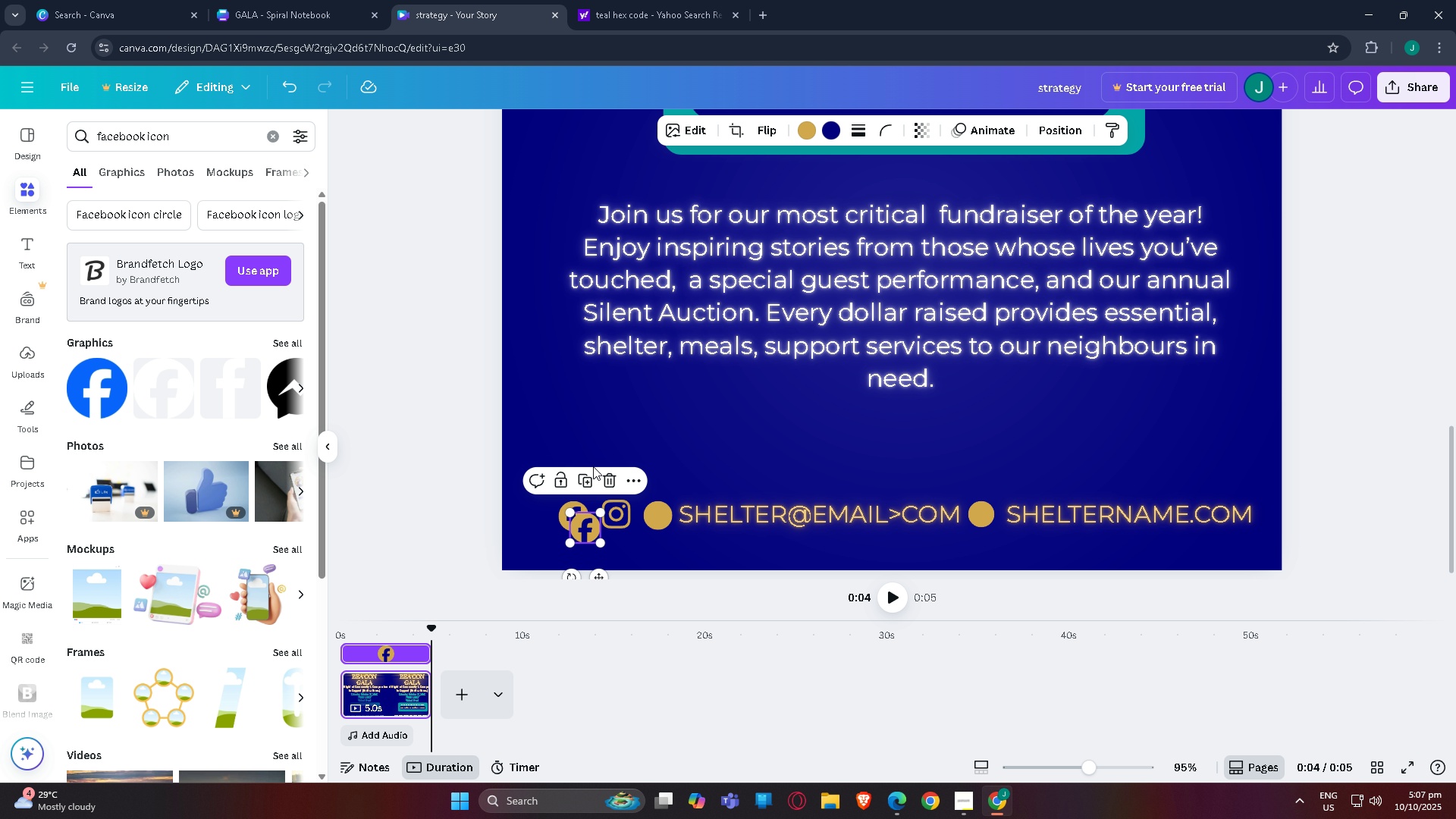 
key(Control+Z)
 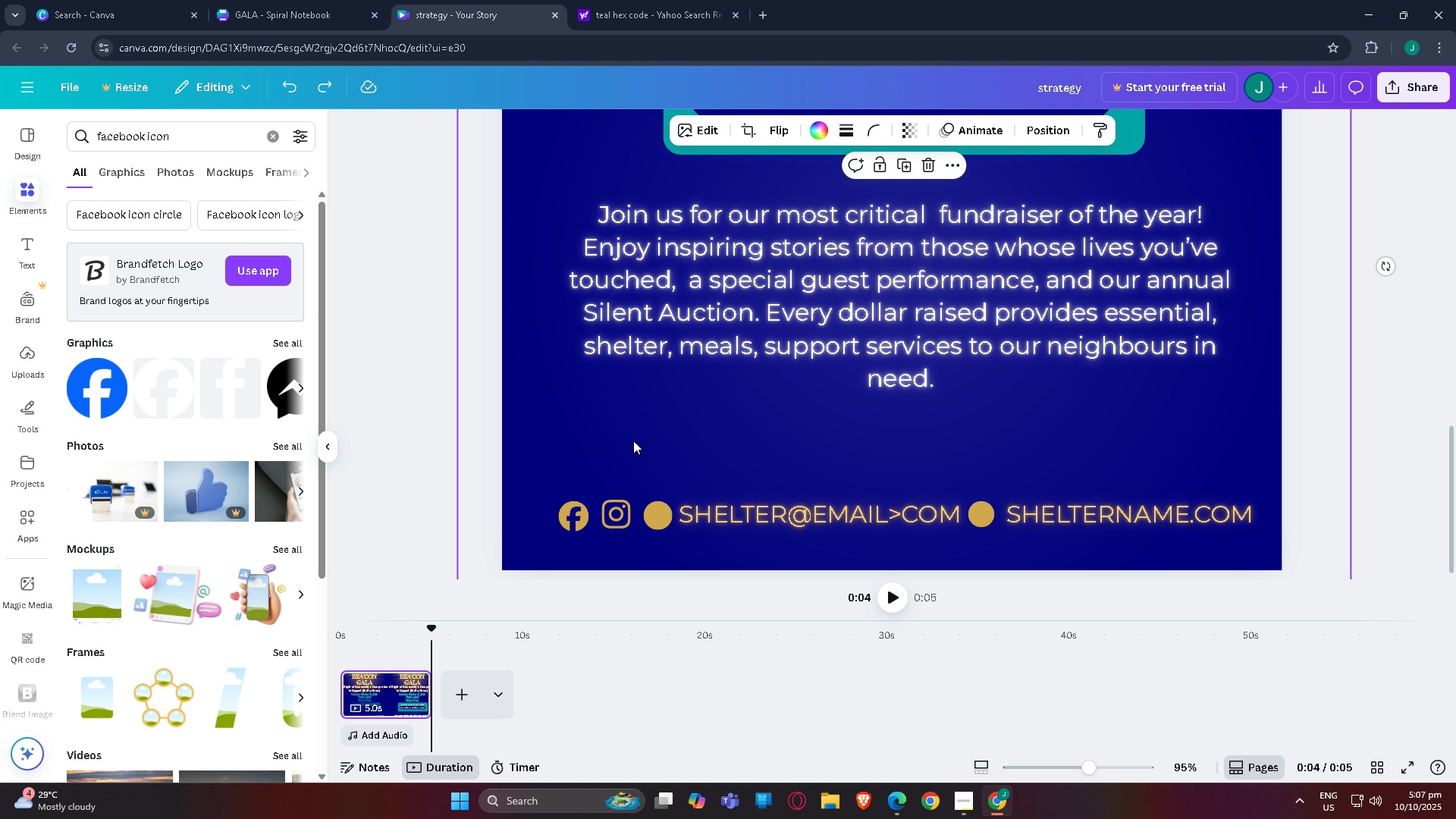 
left_click([633, 441])
 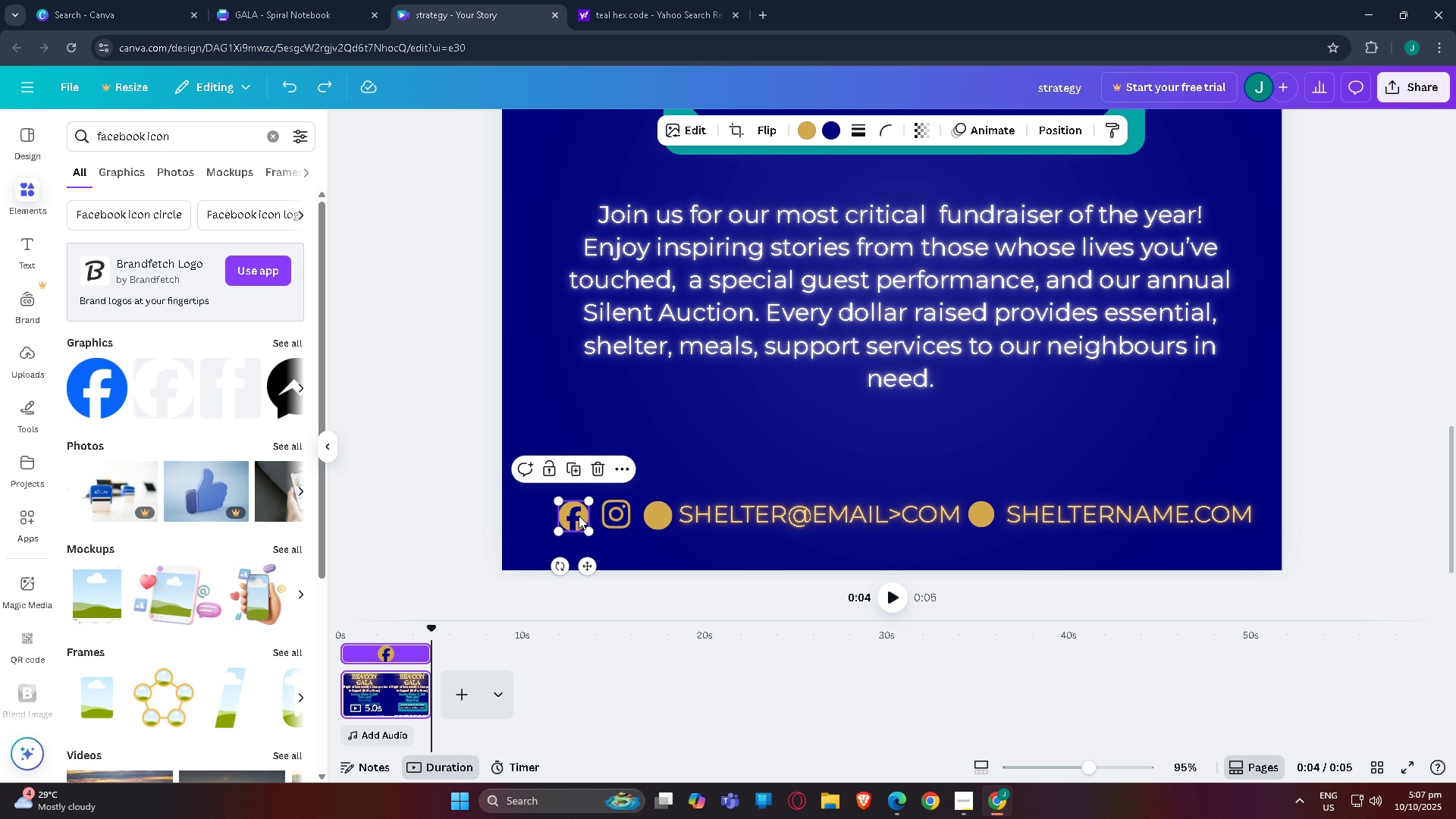 
mouse_move([601, 500])
 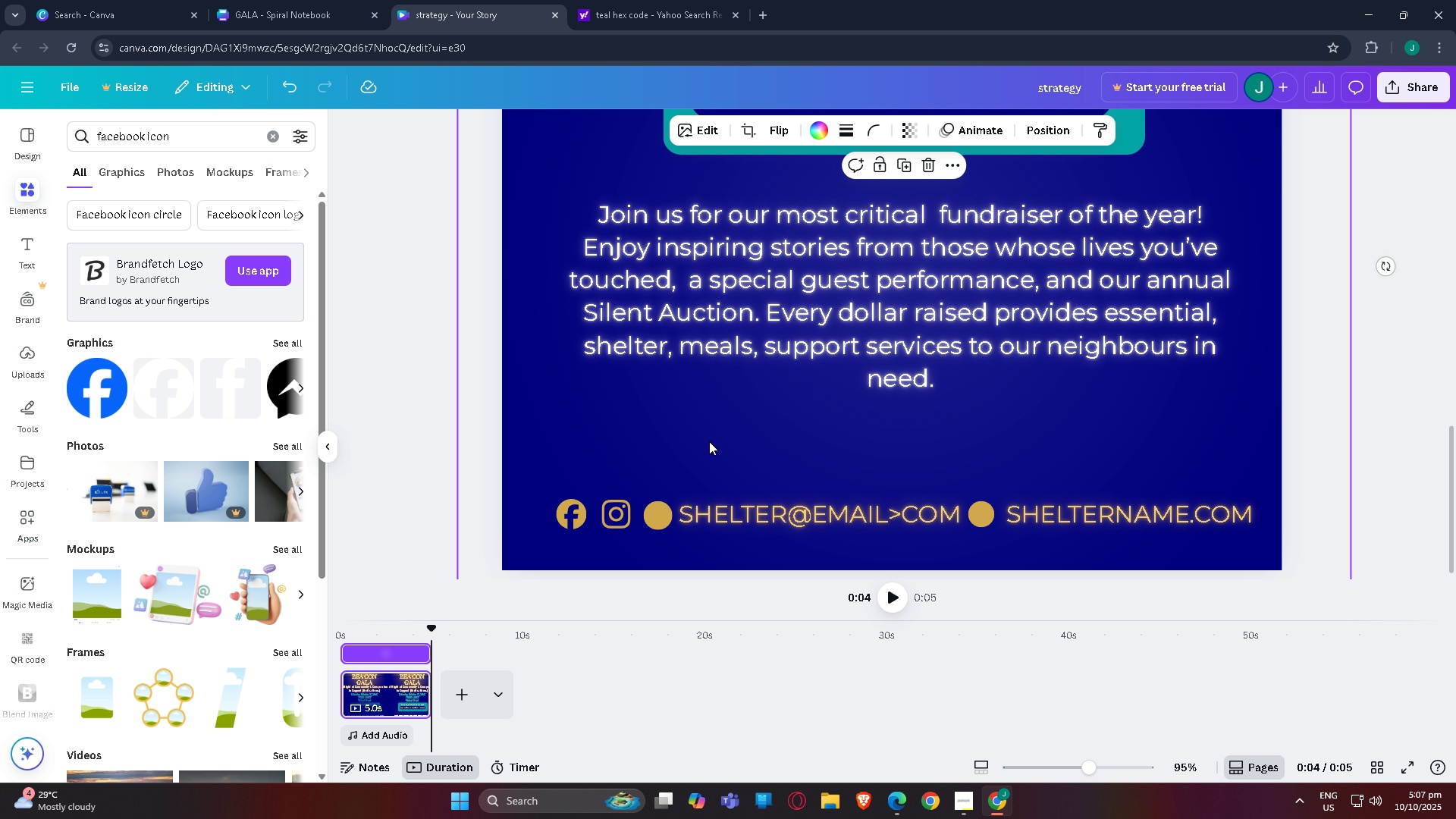 
left_click([709, 441])
 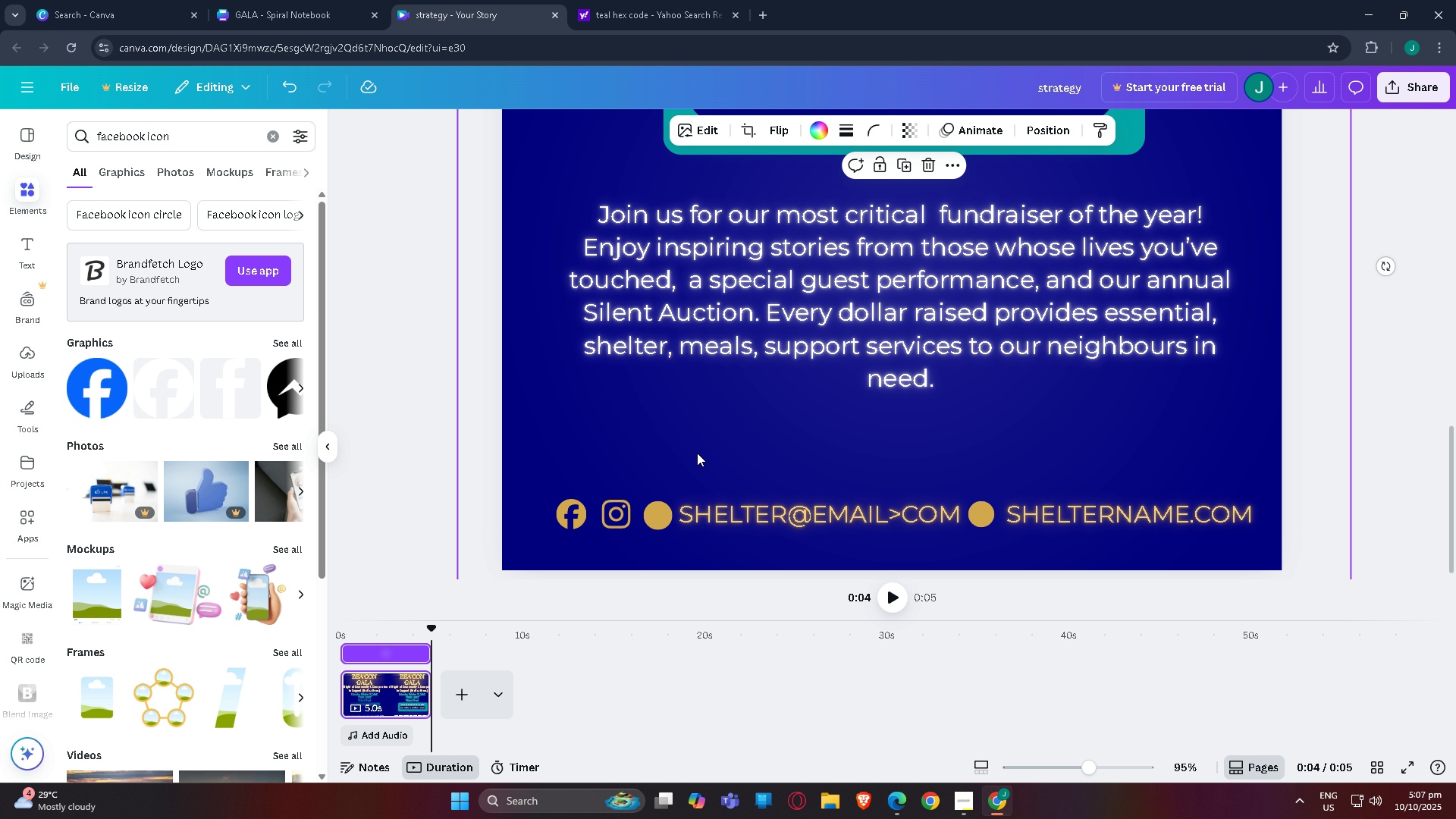 
scroll: coordinate [996, 464], scroll_direction: down, amount: 7.0
 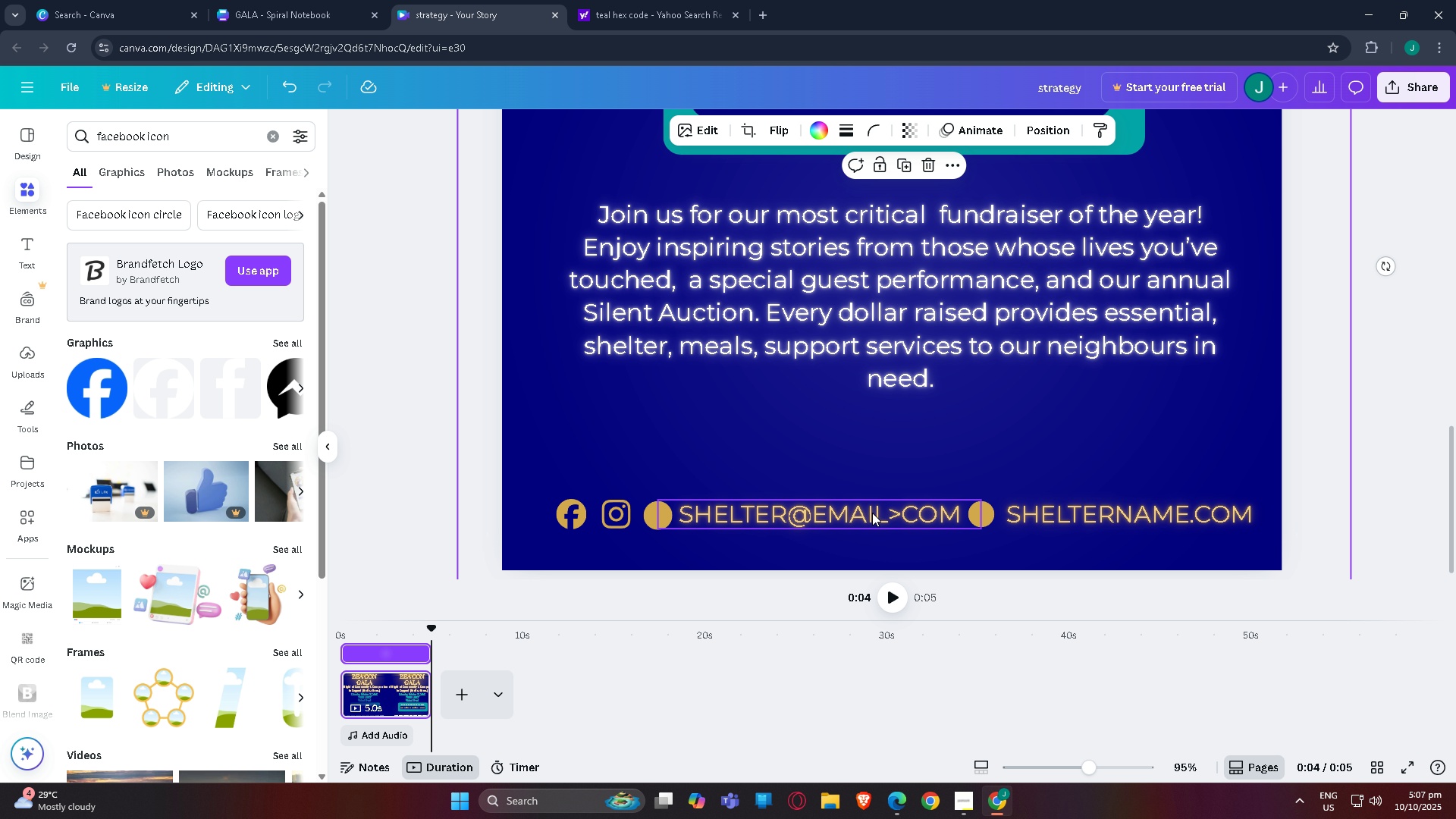 
left_click_drag(start_coordinate=[872, 513], to_coordinate=[1216, 455])
 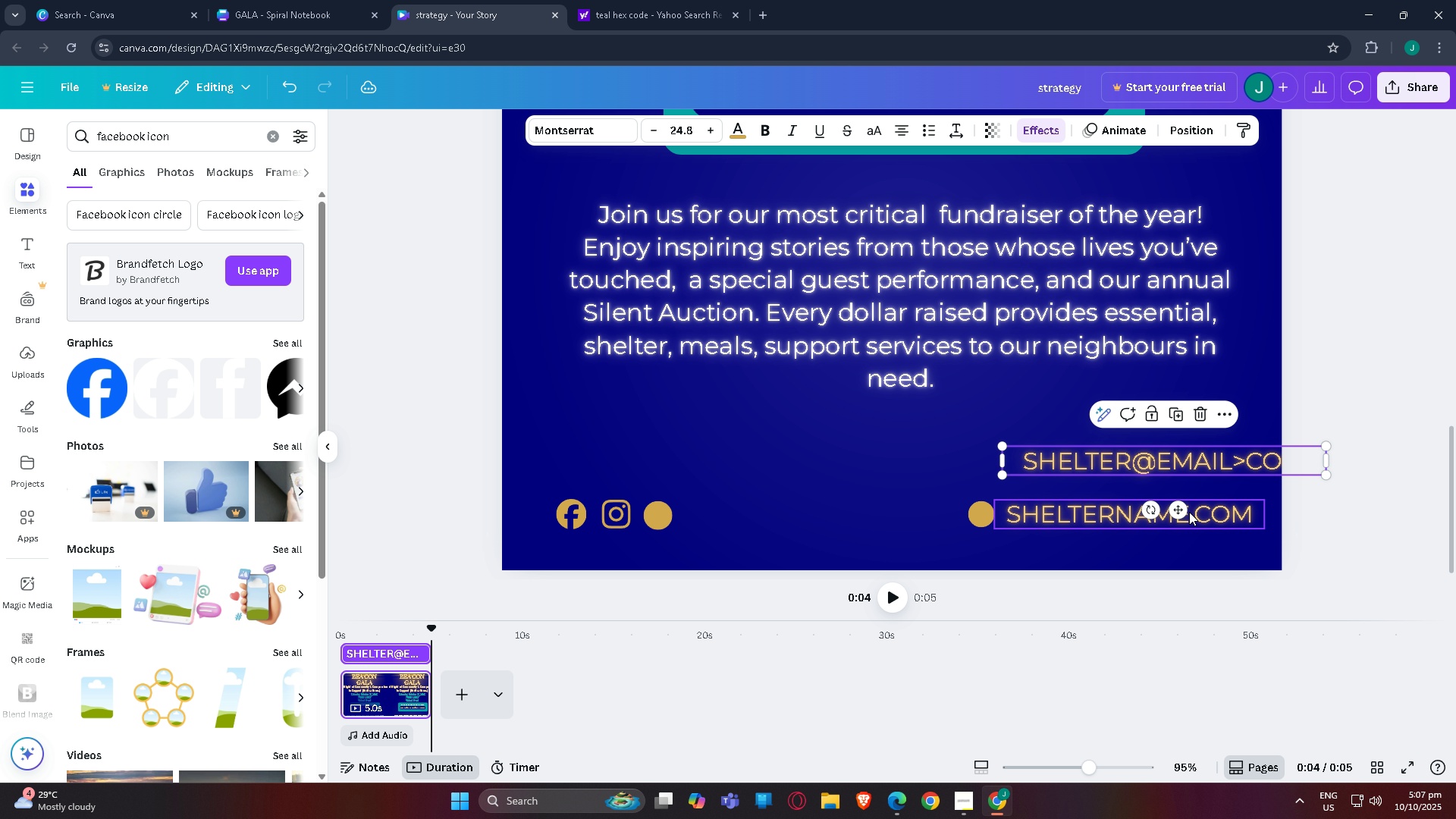 
left_click_drag(start_coordinate=[1196, 516], to_coordinate=[869, 516])
 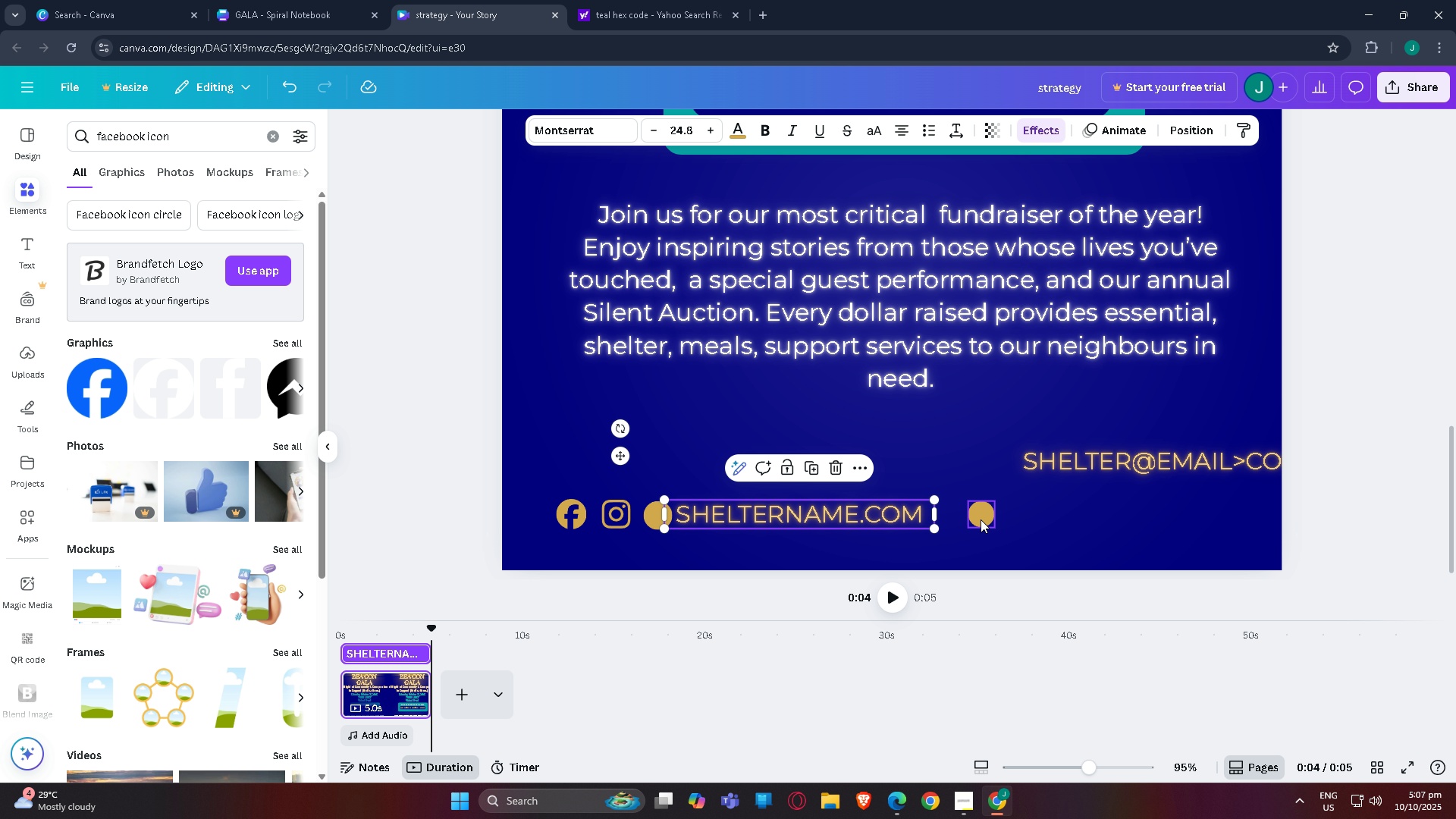 
left_click_drag(start_coordinate=[976, 518], to_coordinate=[937, 520])
 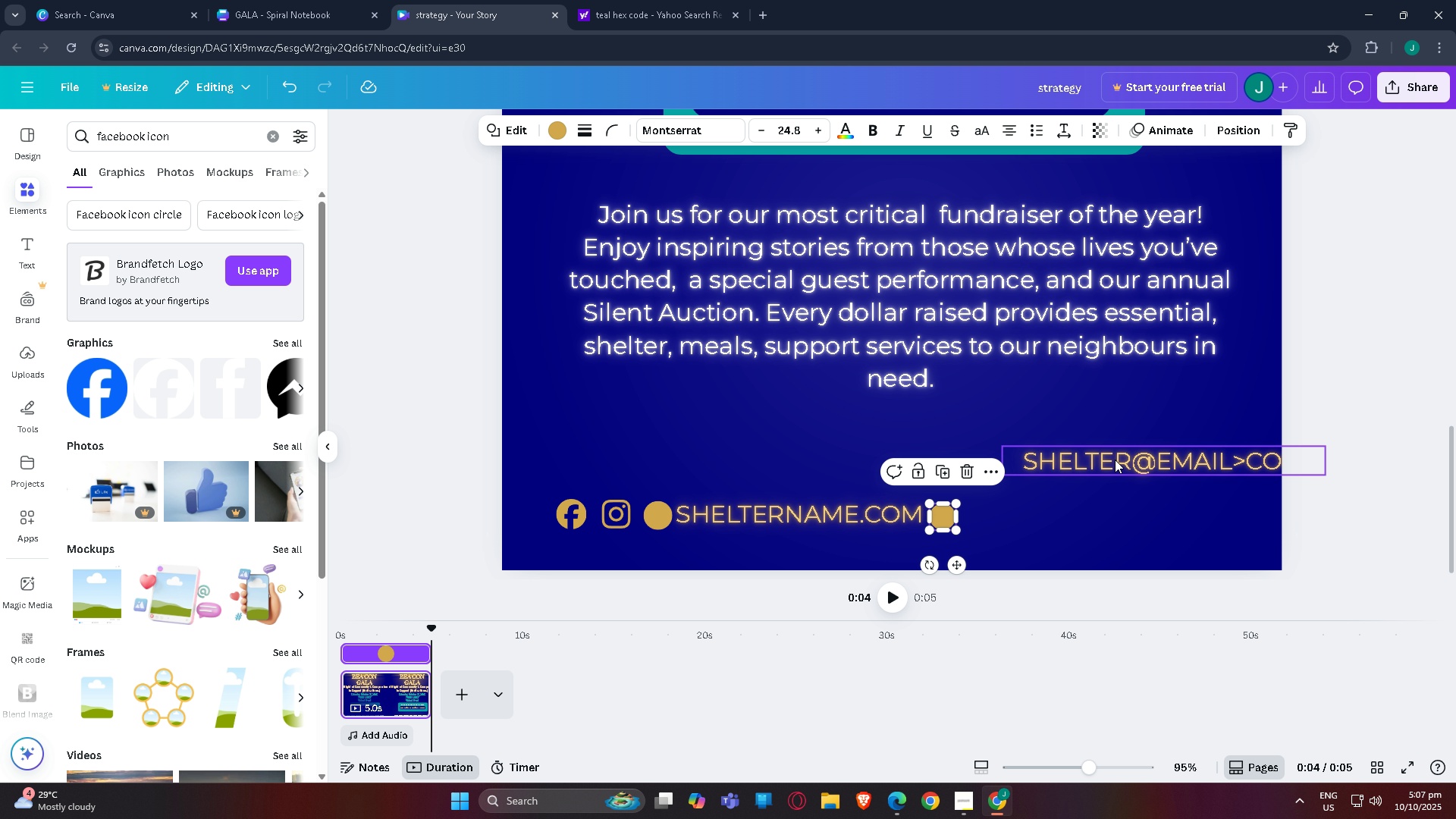 
left_click_drag(start_coordinate=[1115, 460], to_coordinate=[1052, 516])
 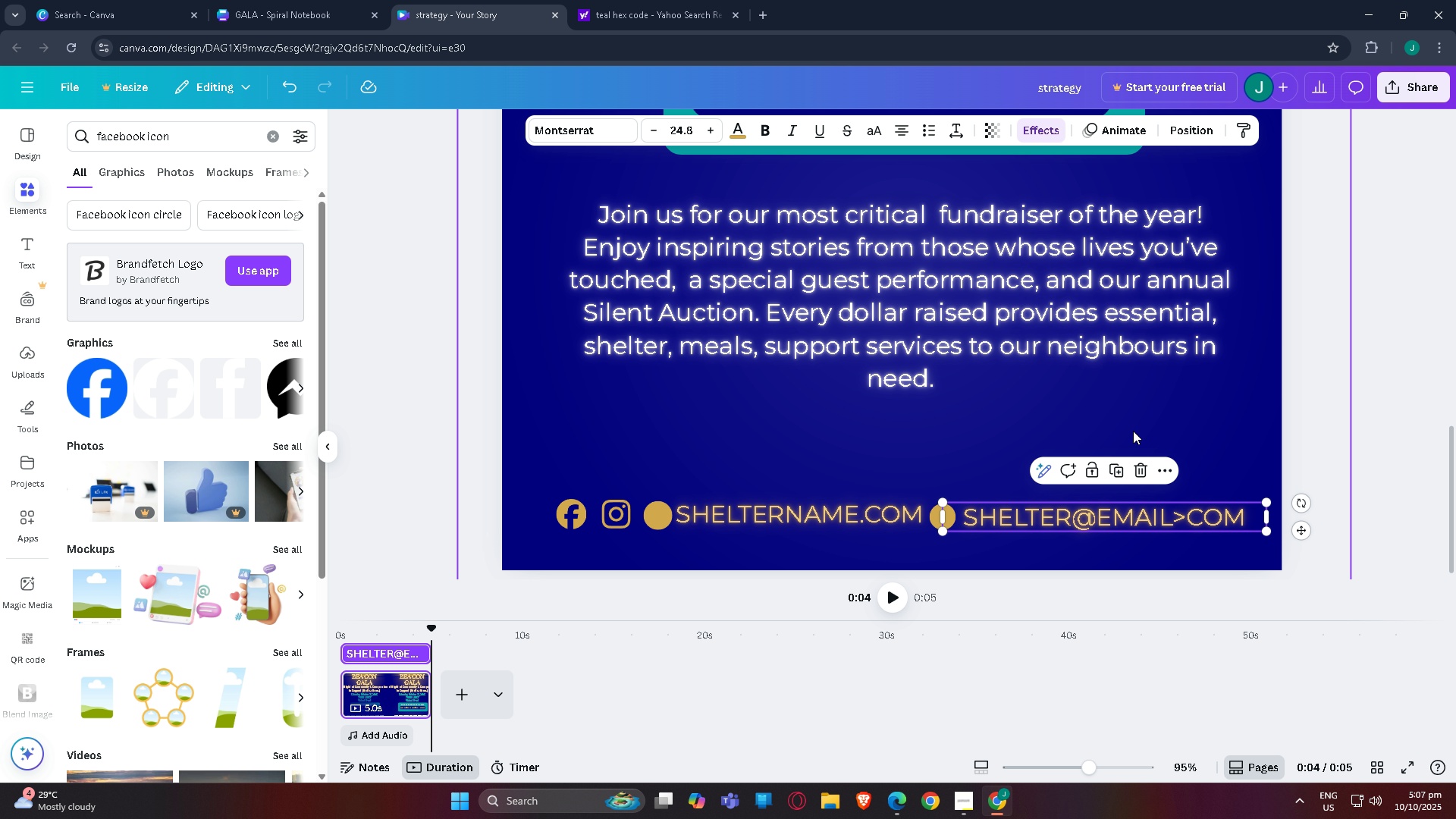 
left_click([1133, 431])
 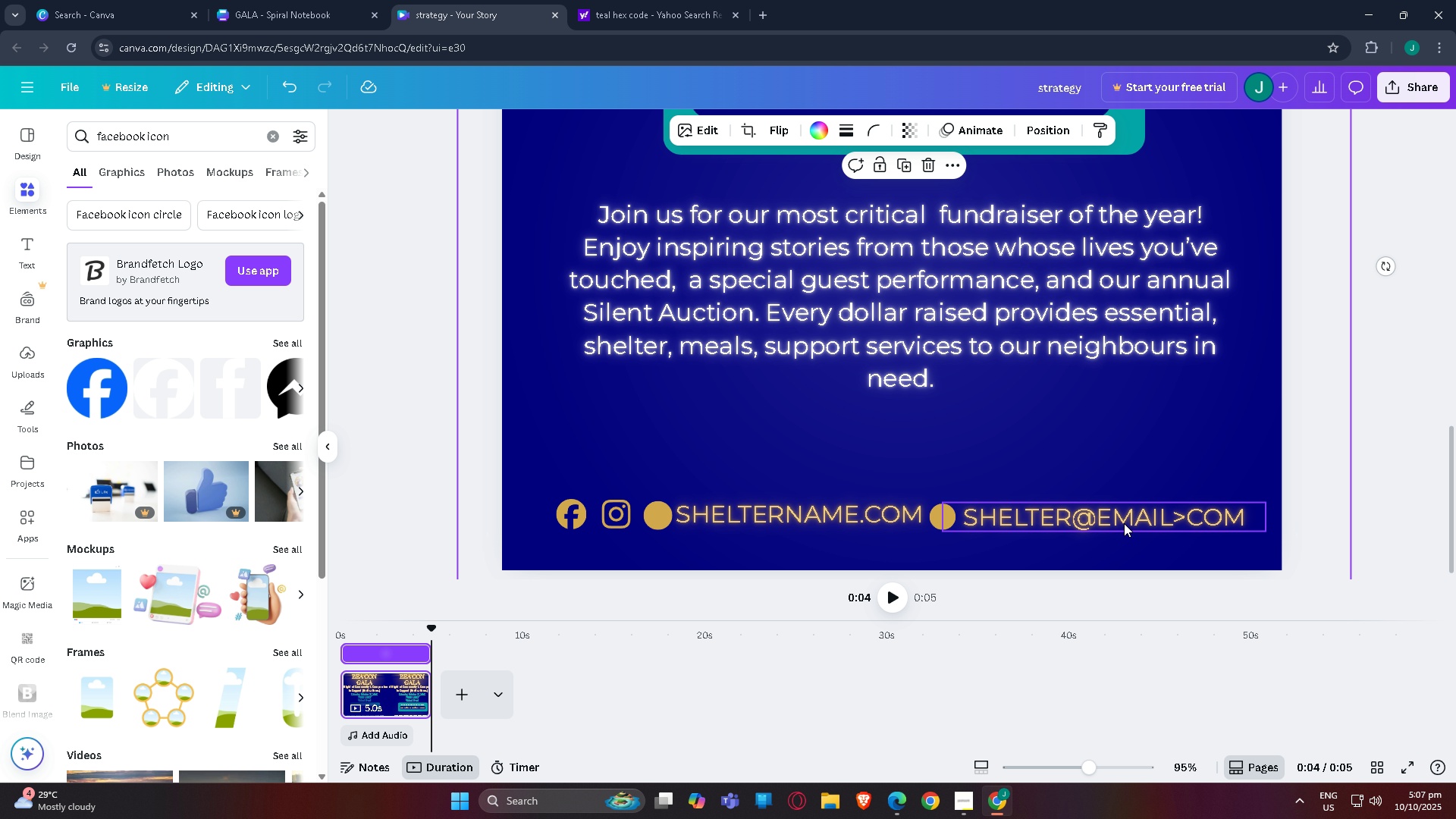 
left_click_drag(start_coordinate=[1124, 519], to_coordinate=[1124, 515])
 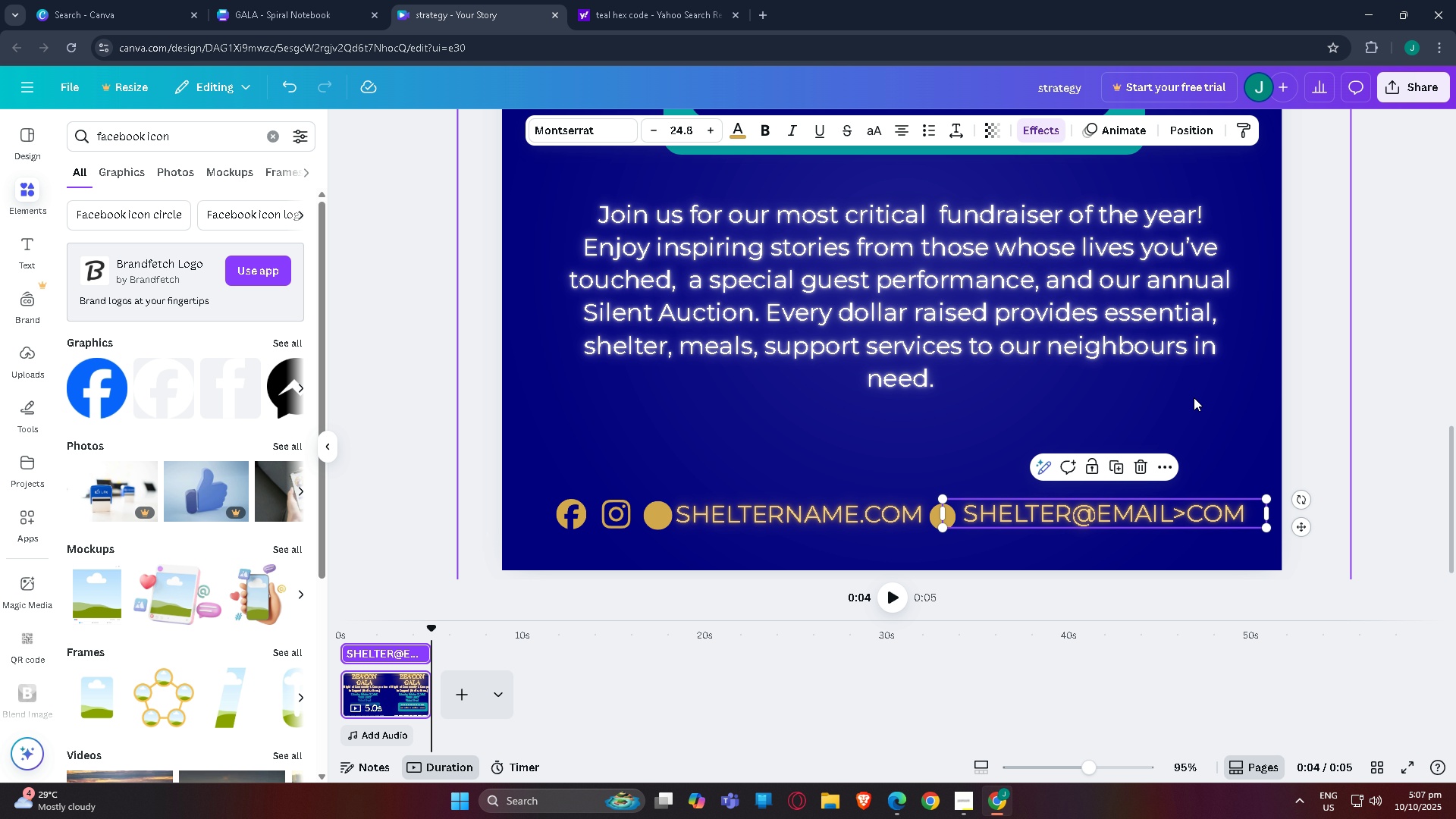 
left_click([1194, 397])
 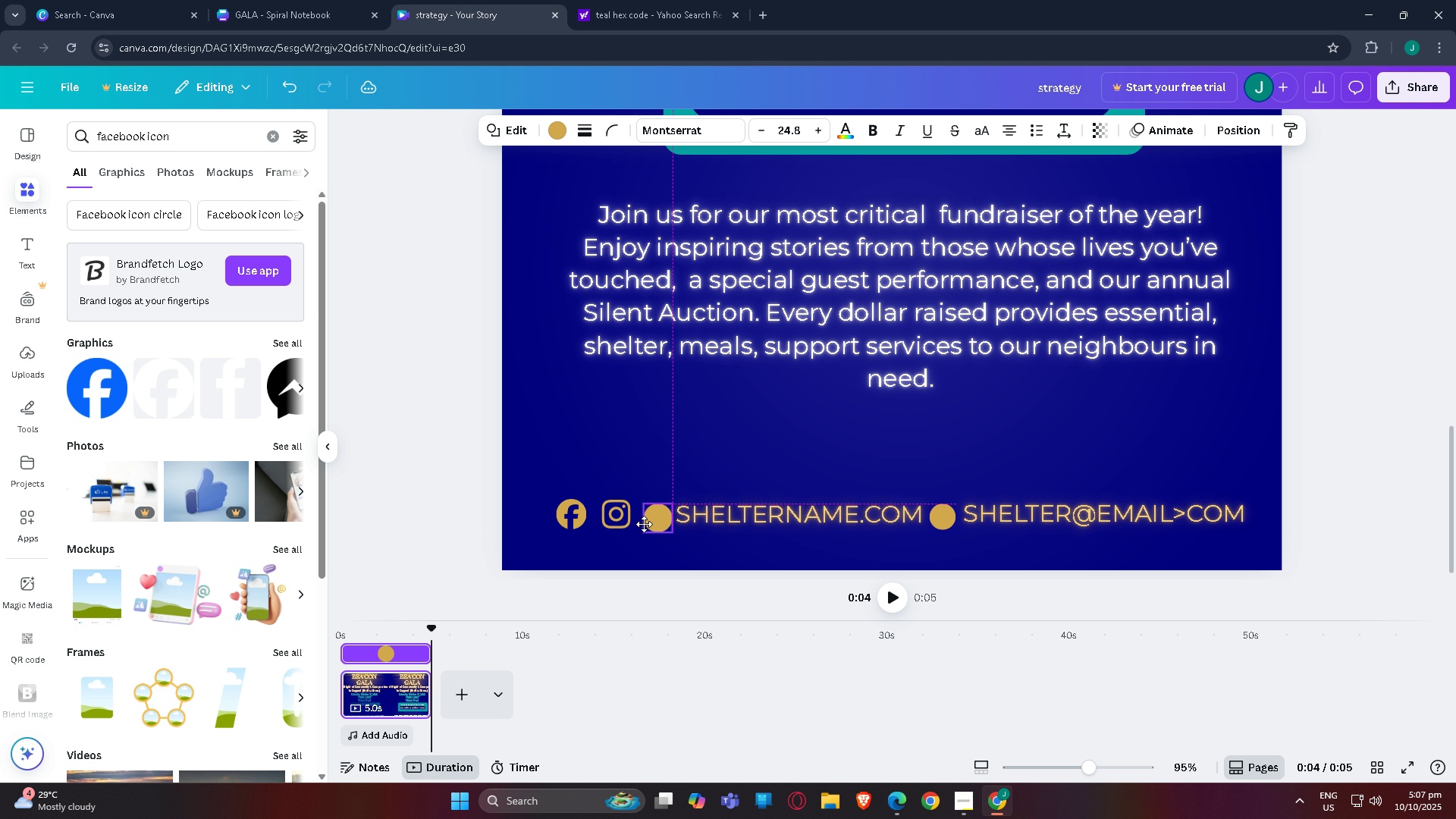 
wait(14.22)
 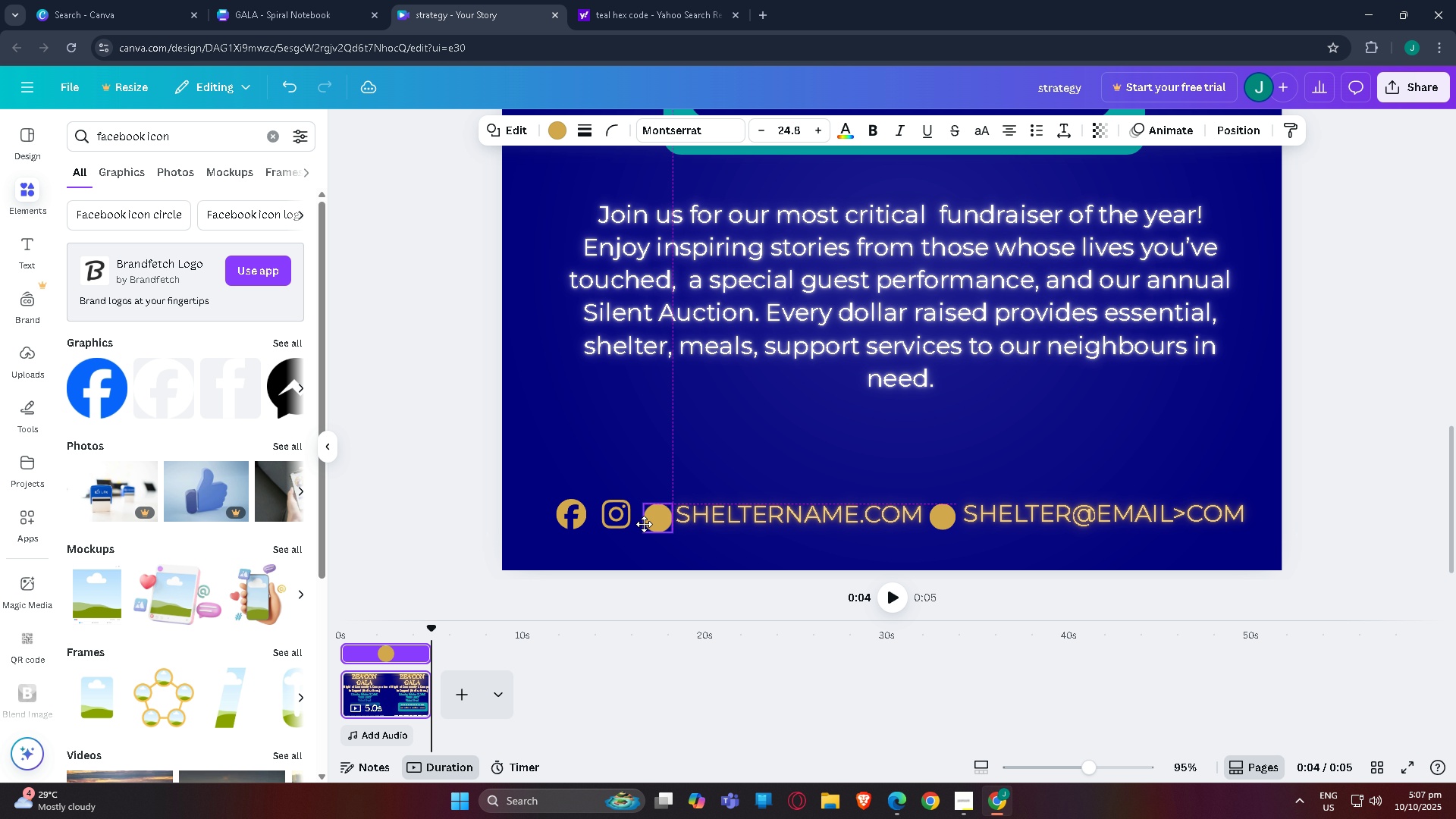 
left_click_drag(start_coordinate=[1031, 516], to_coordinate=[1031, 520])
 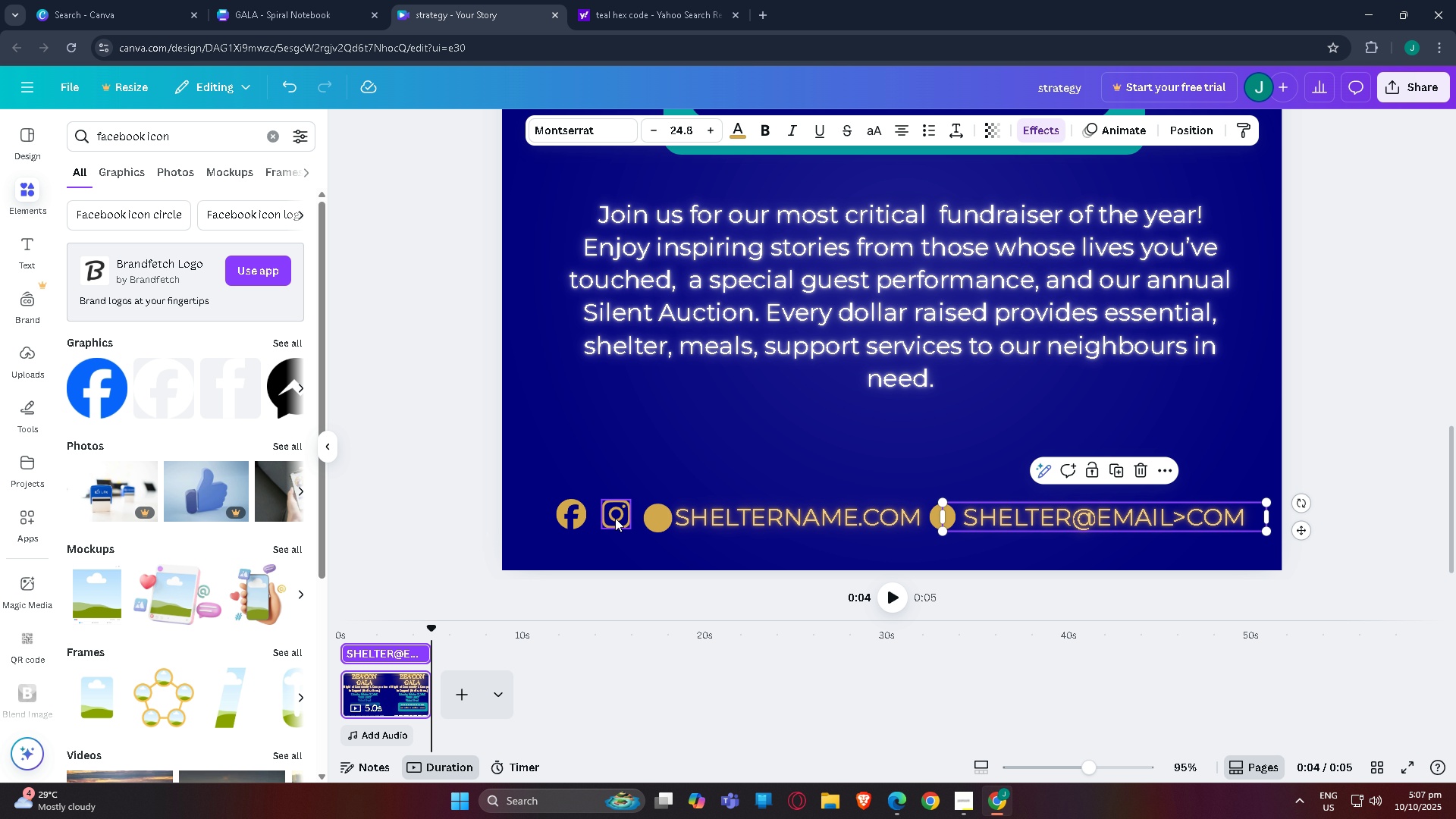 
left_click_drag(start_coordinate=[617, 518], to_coordinate=[617, 524])
 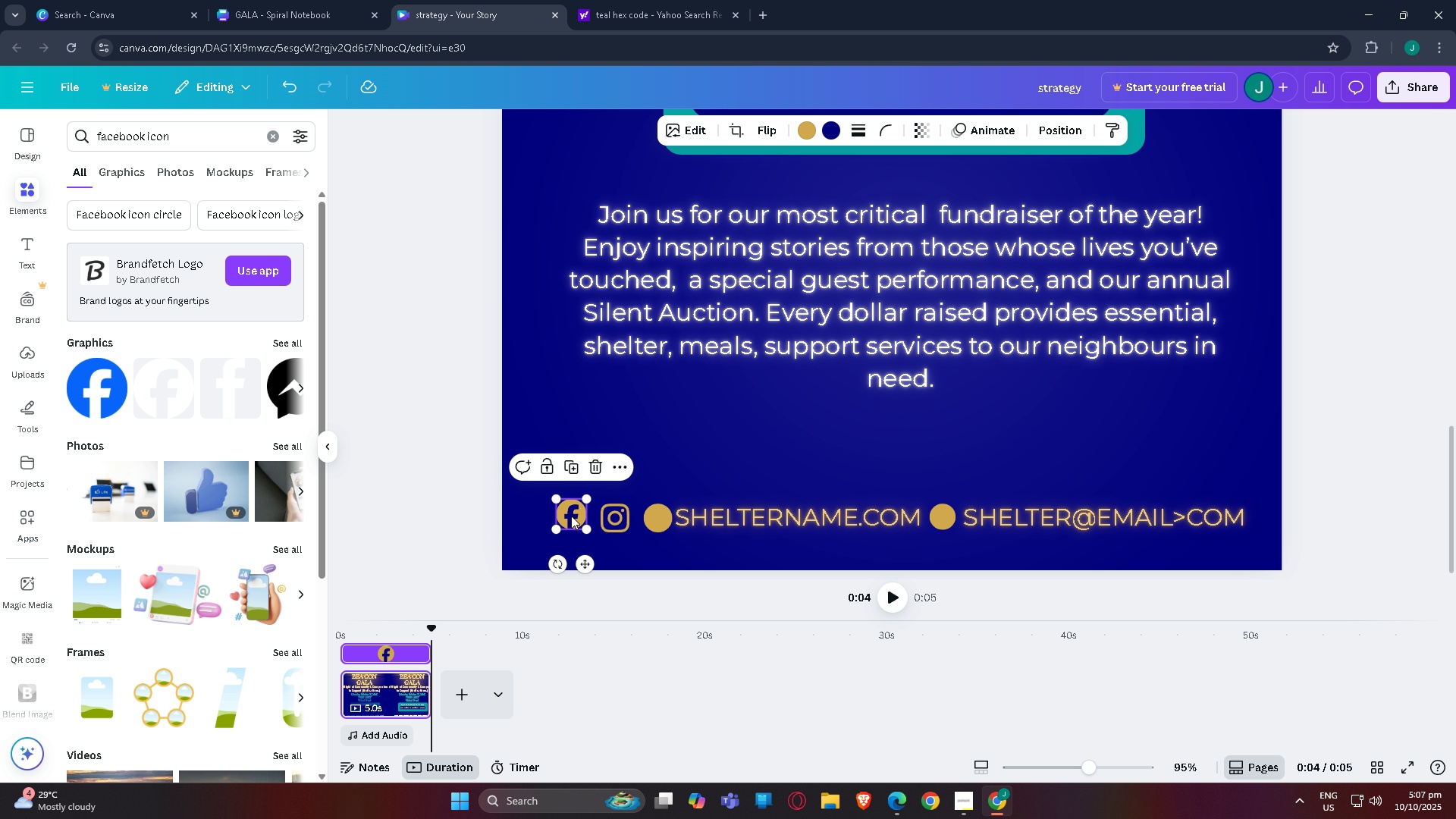 
left_click_drag(start_coordinate=[571, 516], to_coordinate=[571, 519])
 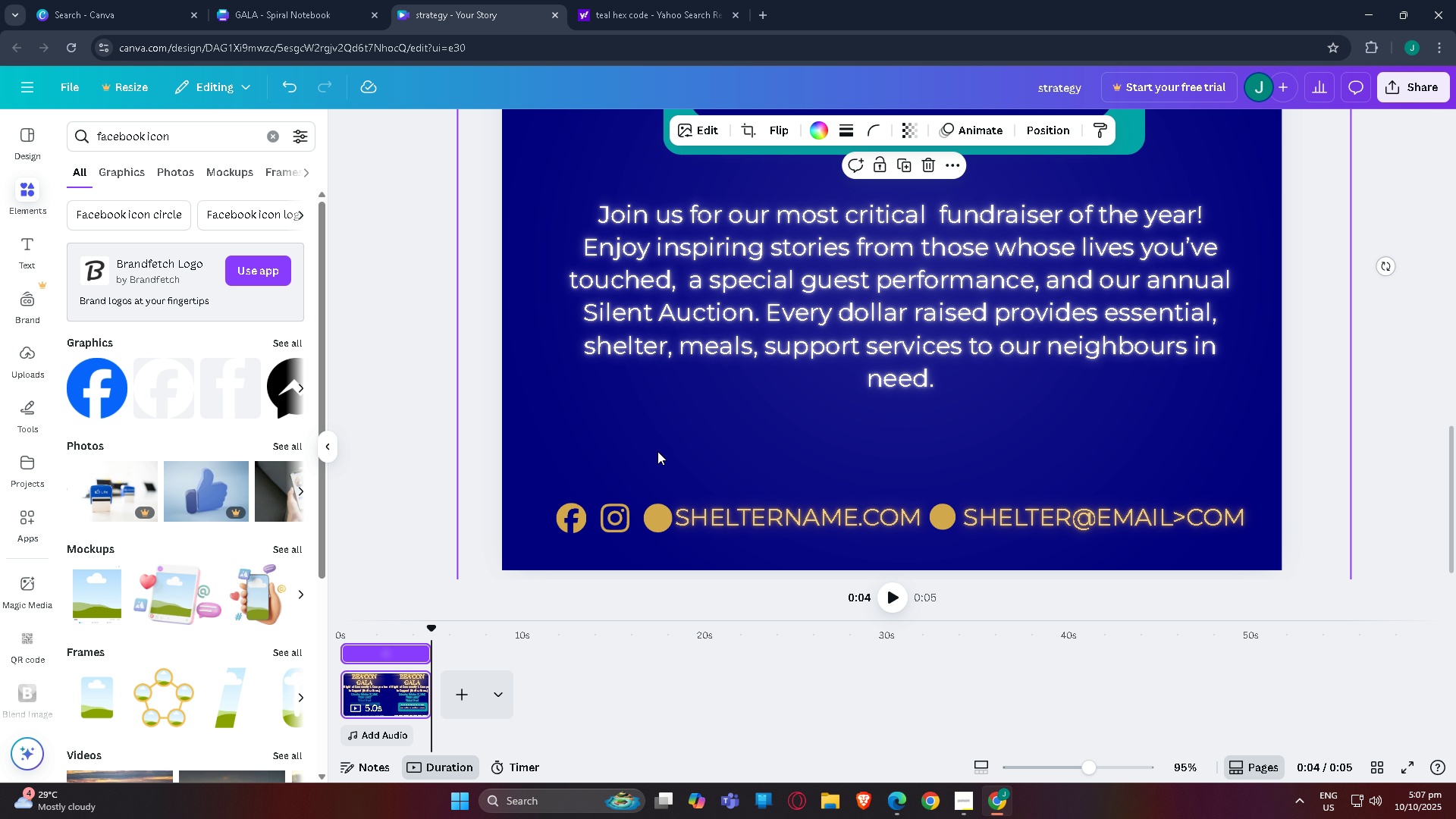 
left_click([657, 451])
 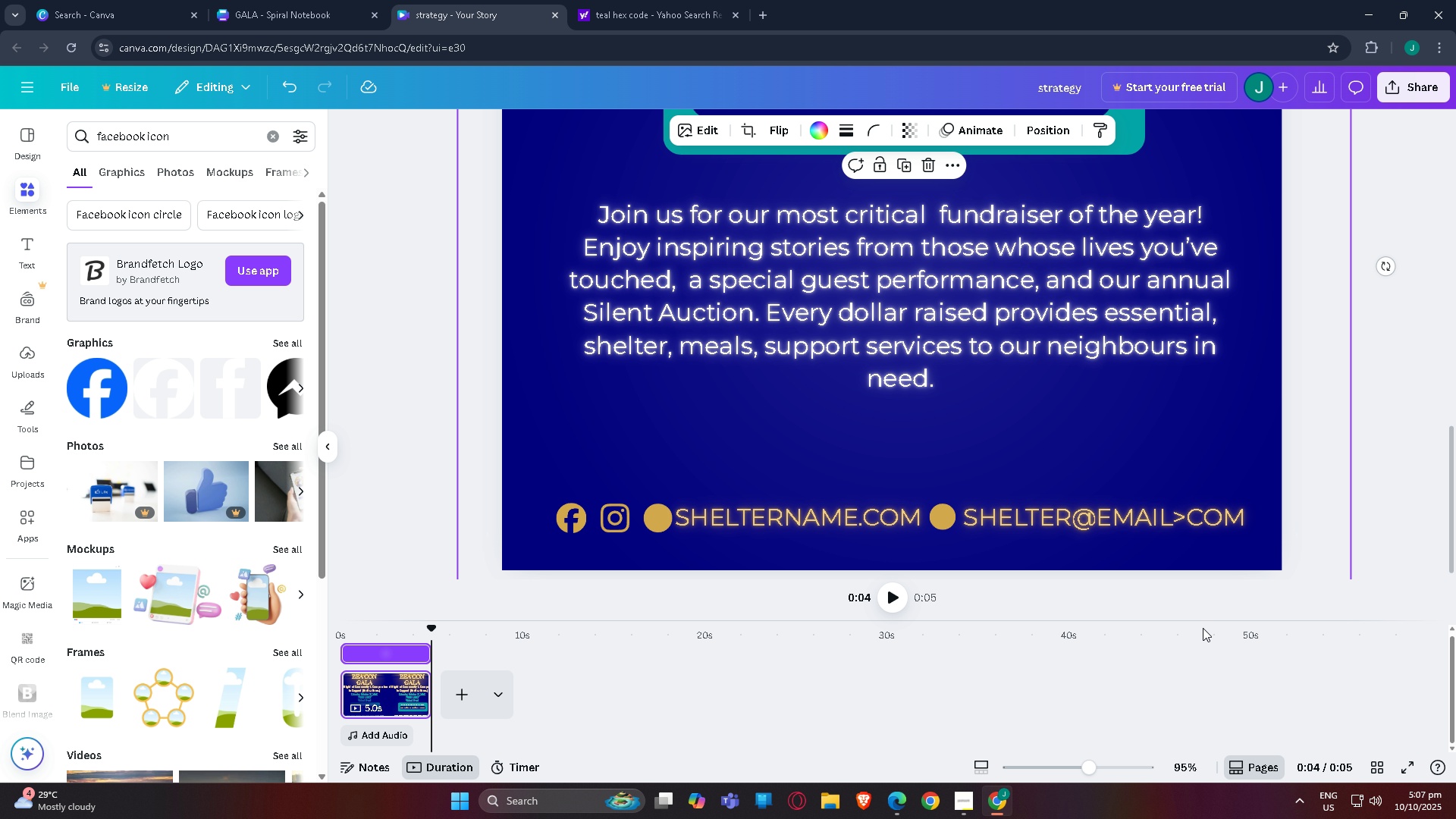 
double_click([1173, 512])
 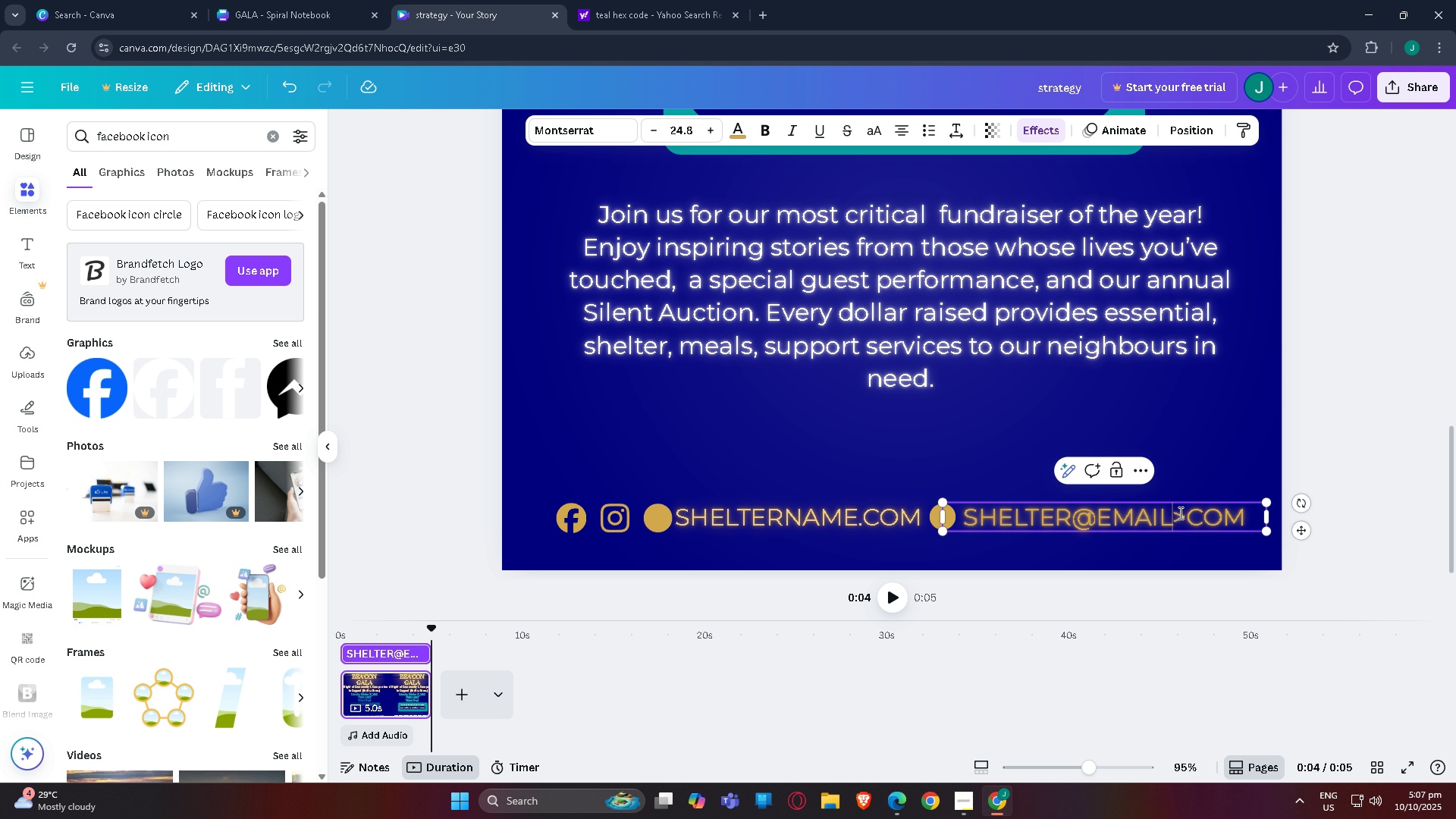 
triple_click([1178, 513])
 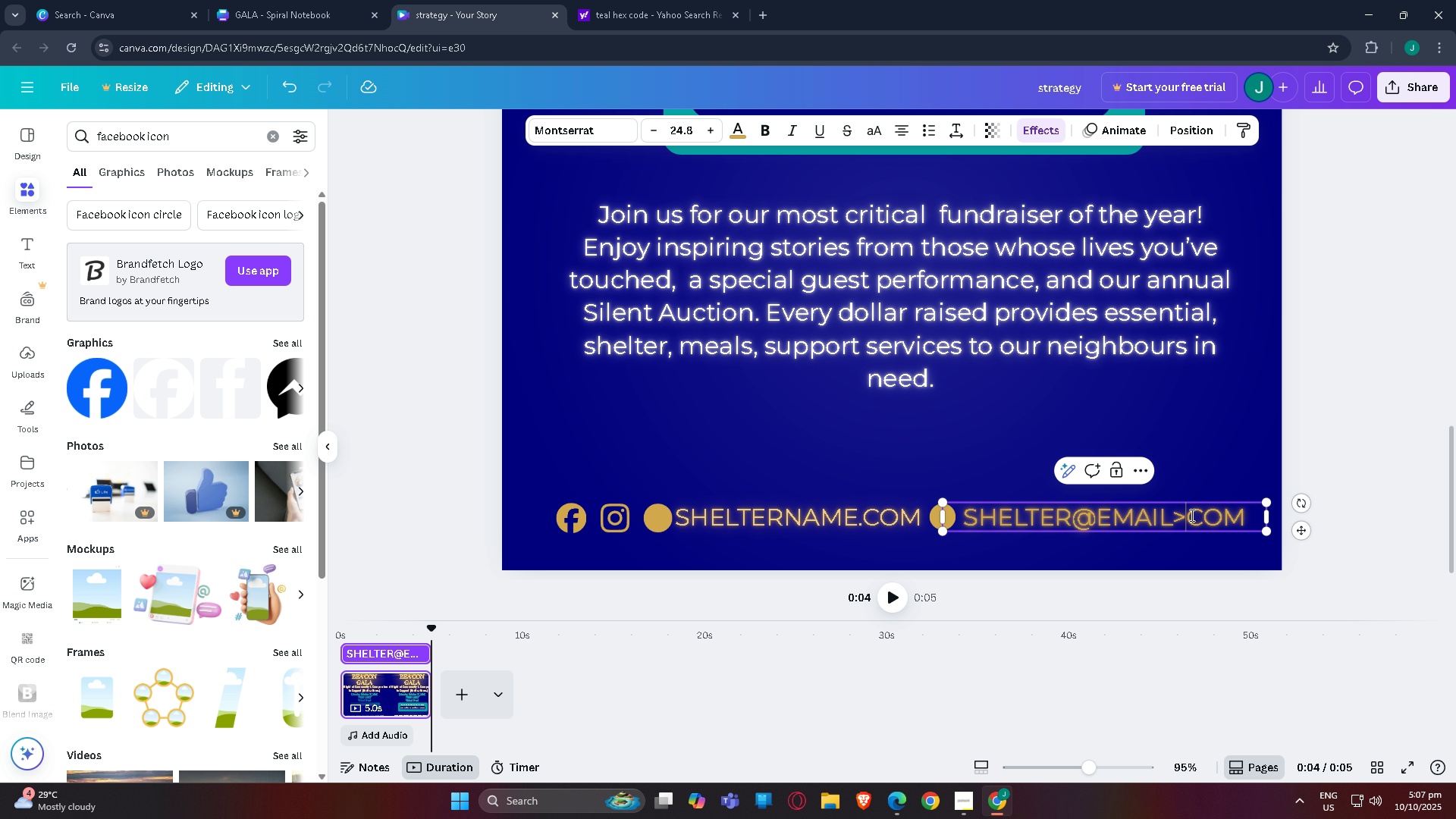 
triple_click([1191, 515])
 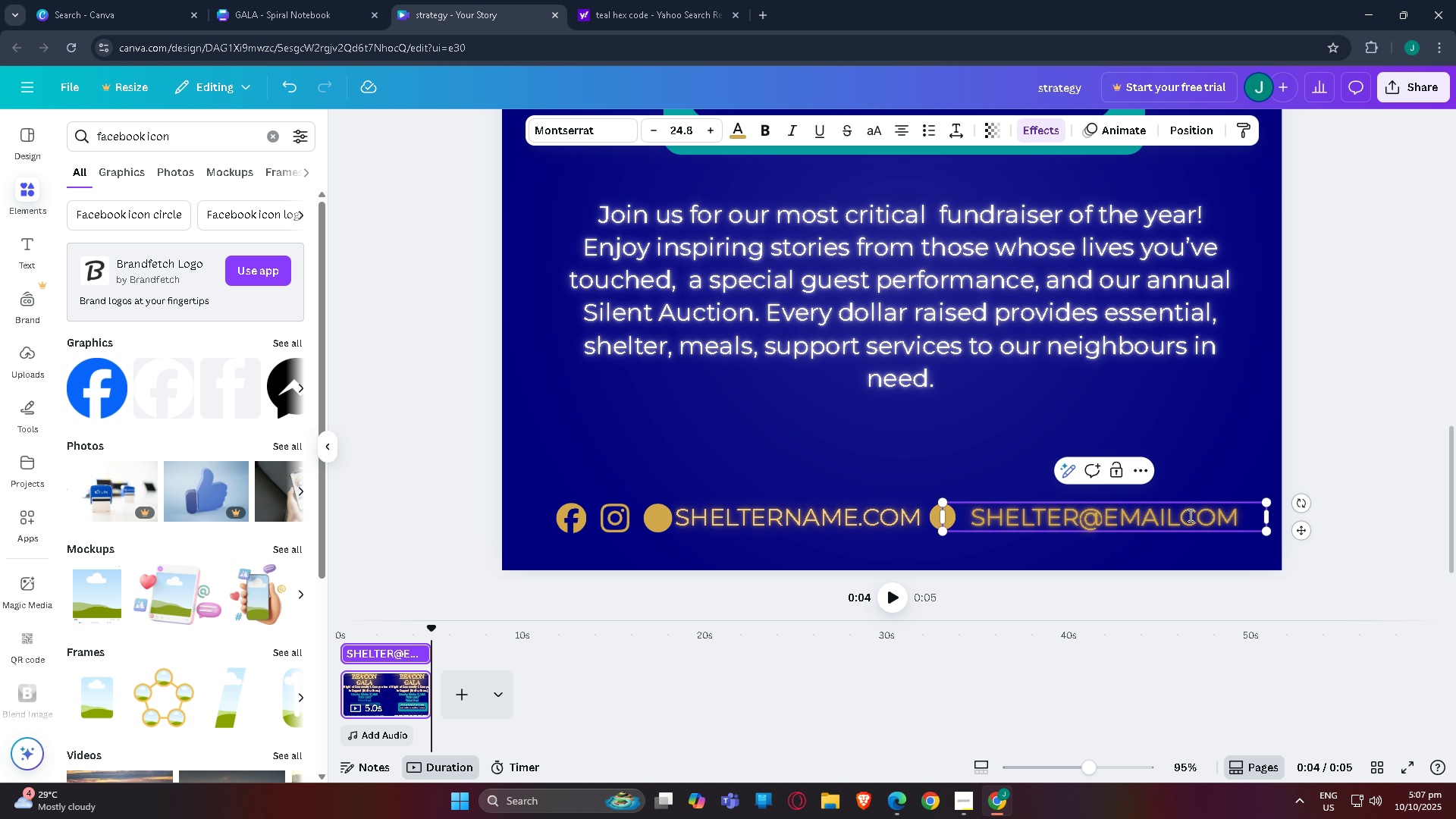 
key(Backspace)
 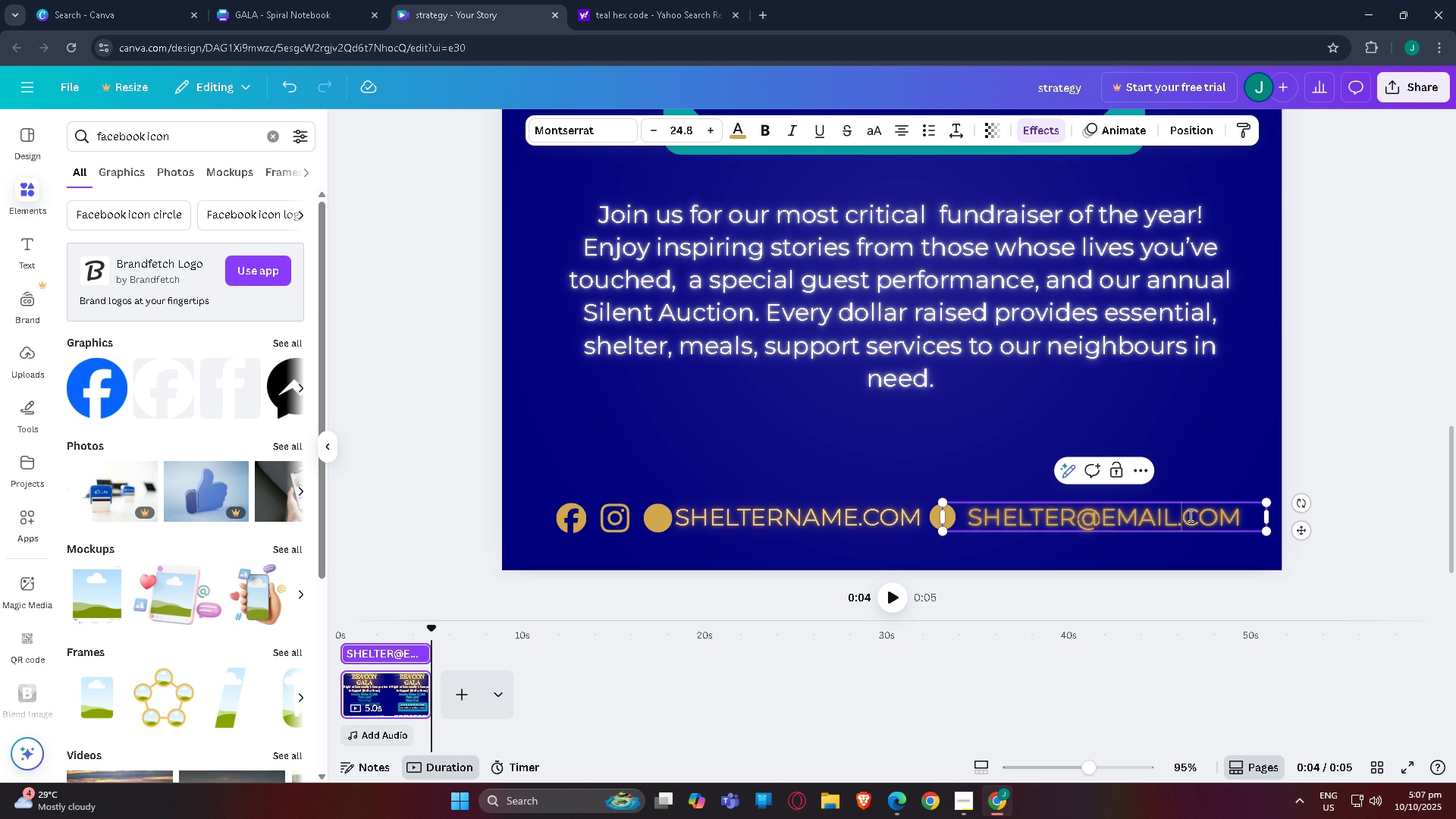 
key(Period)
 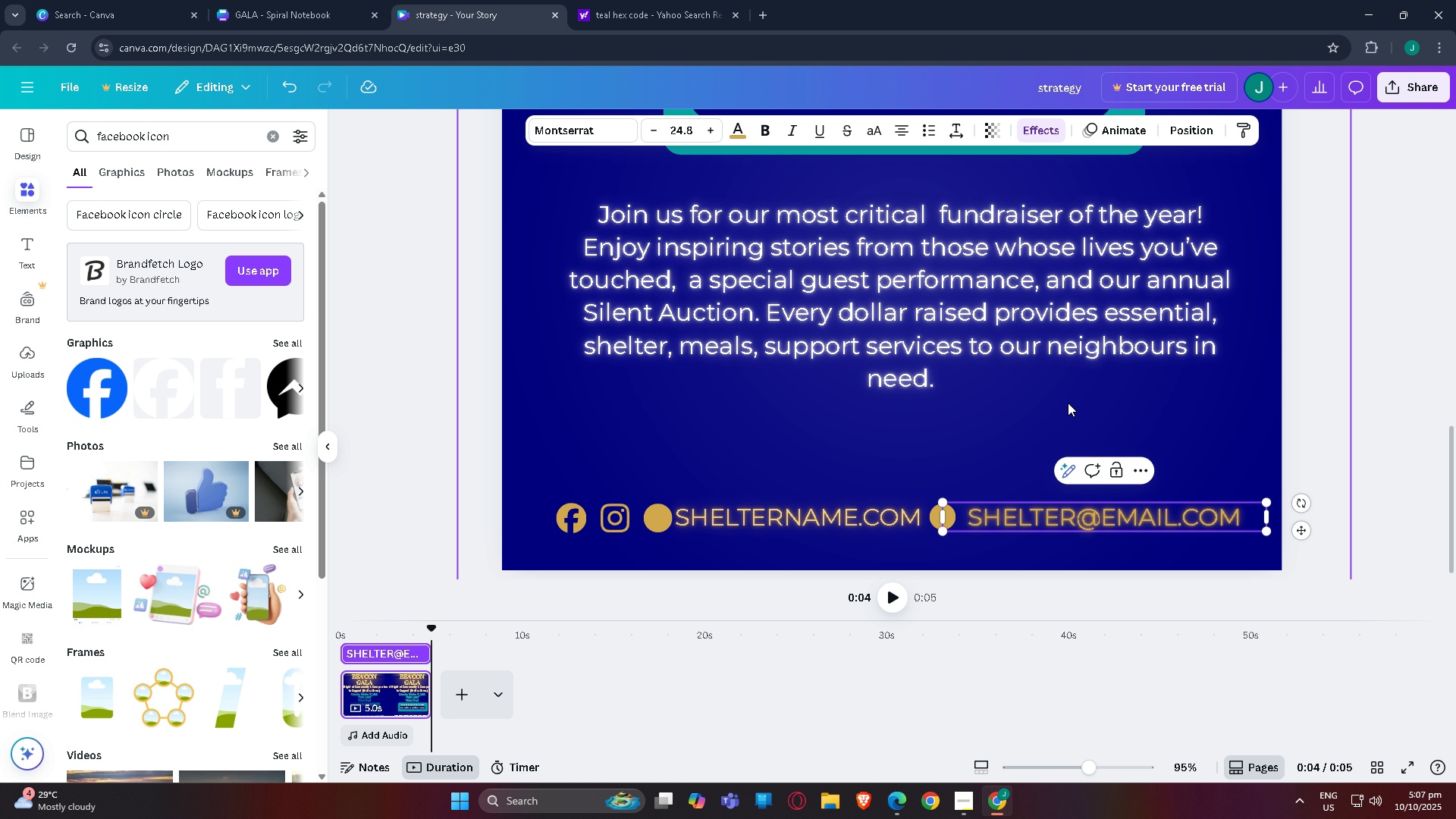 
left_click([1079, 388])
 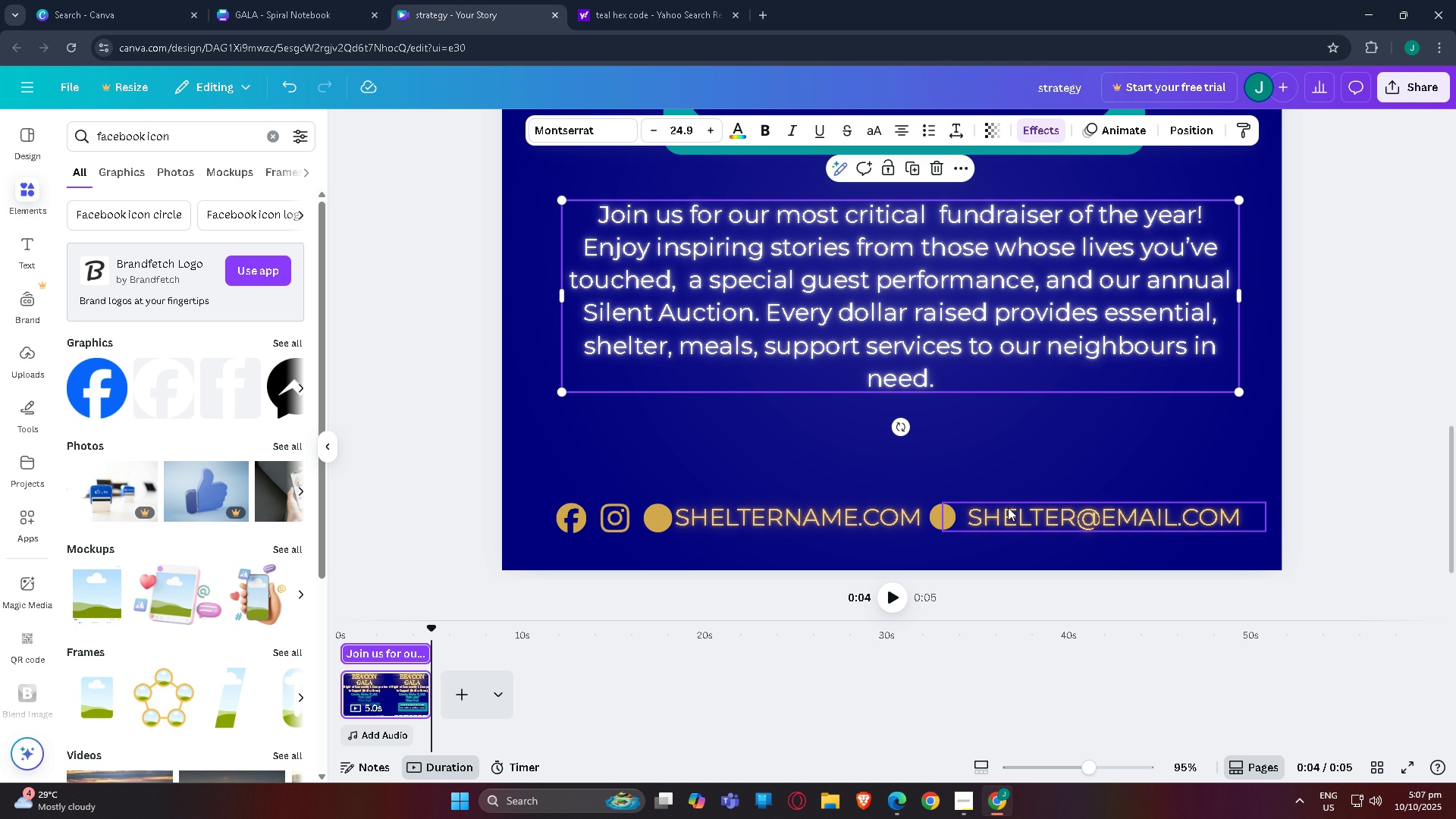 
scroll: coordinate [862, 476], scroll_direction: down, amount: 4.0
 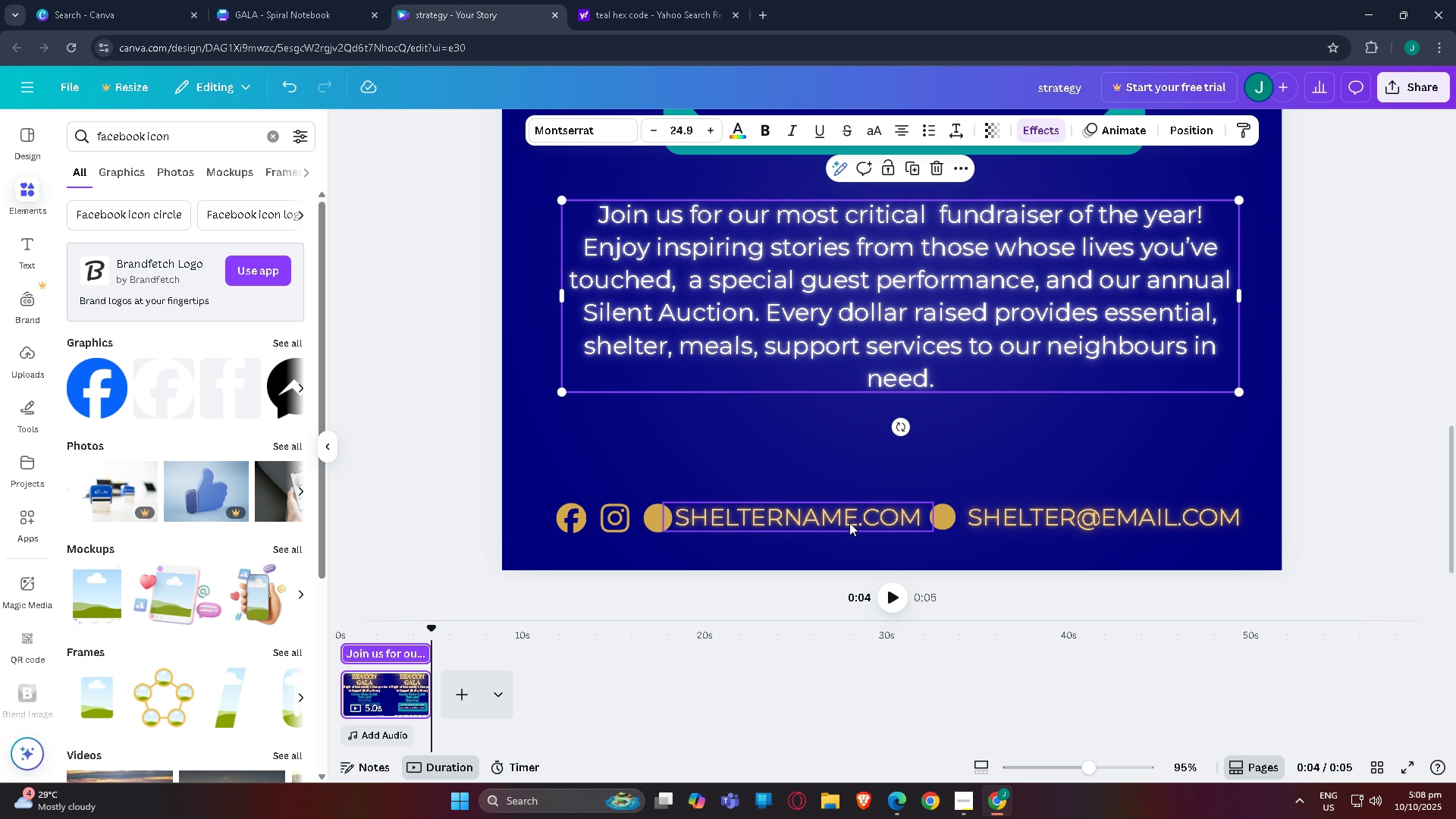 
double_click([849, 521])
 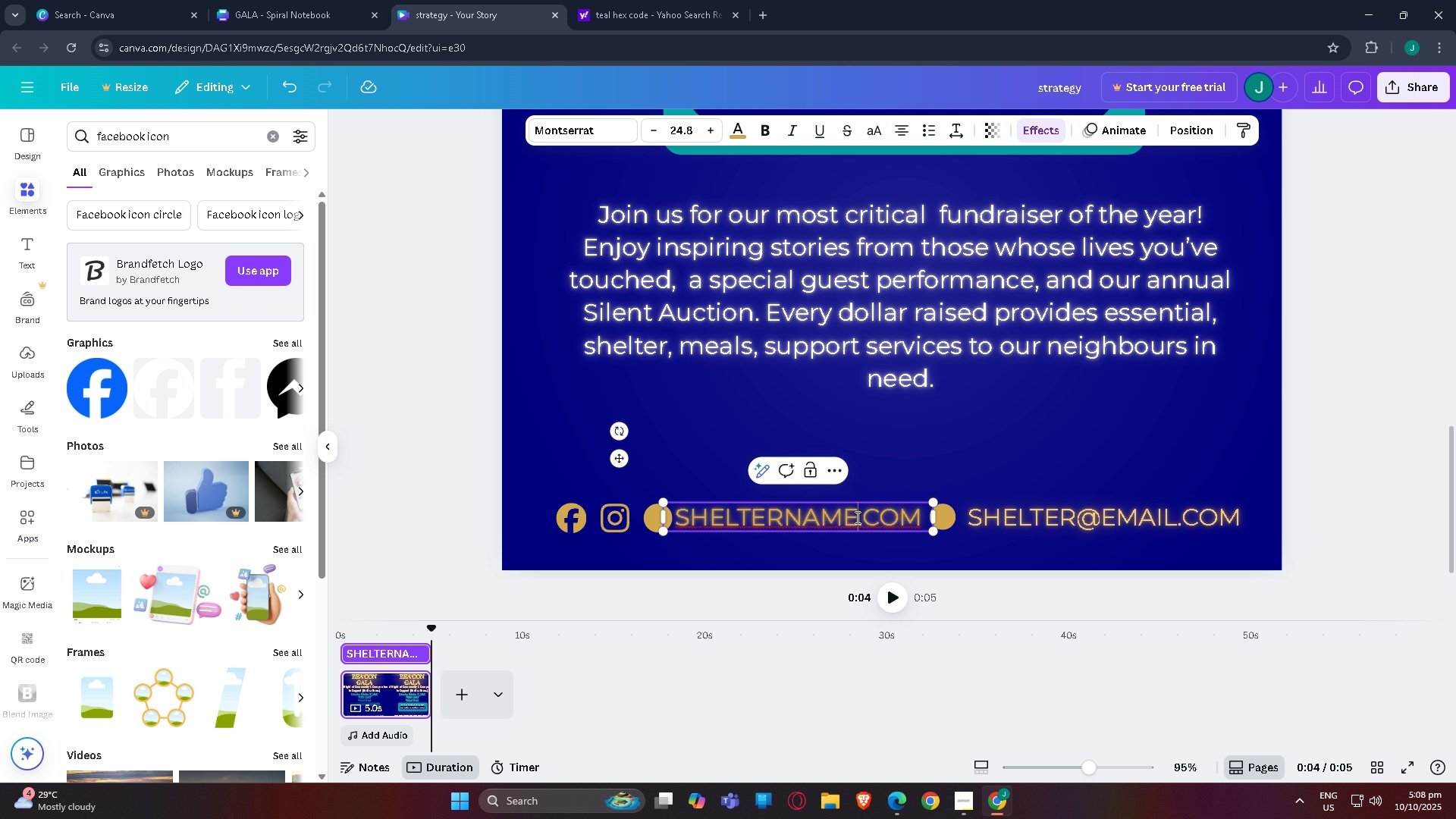 
triple_click([856, 517])
 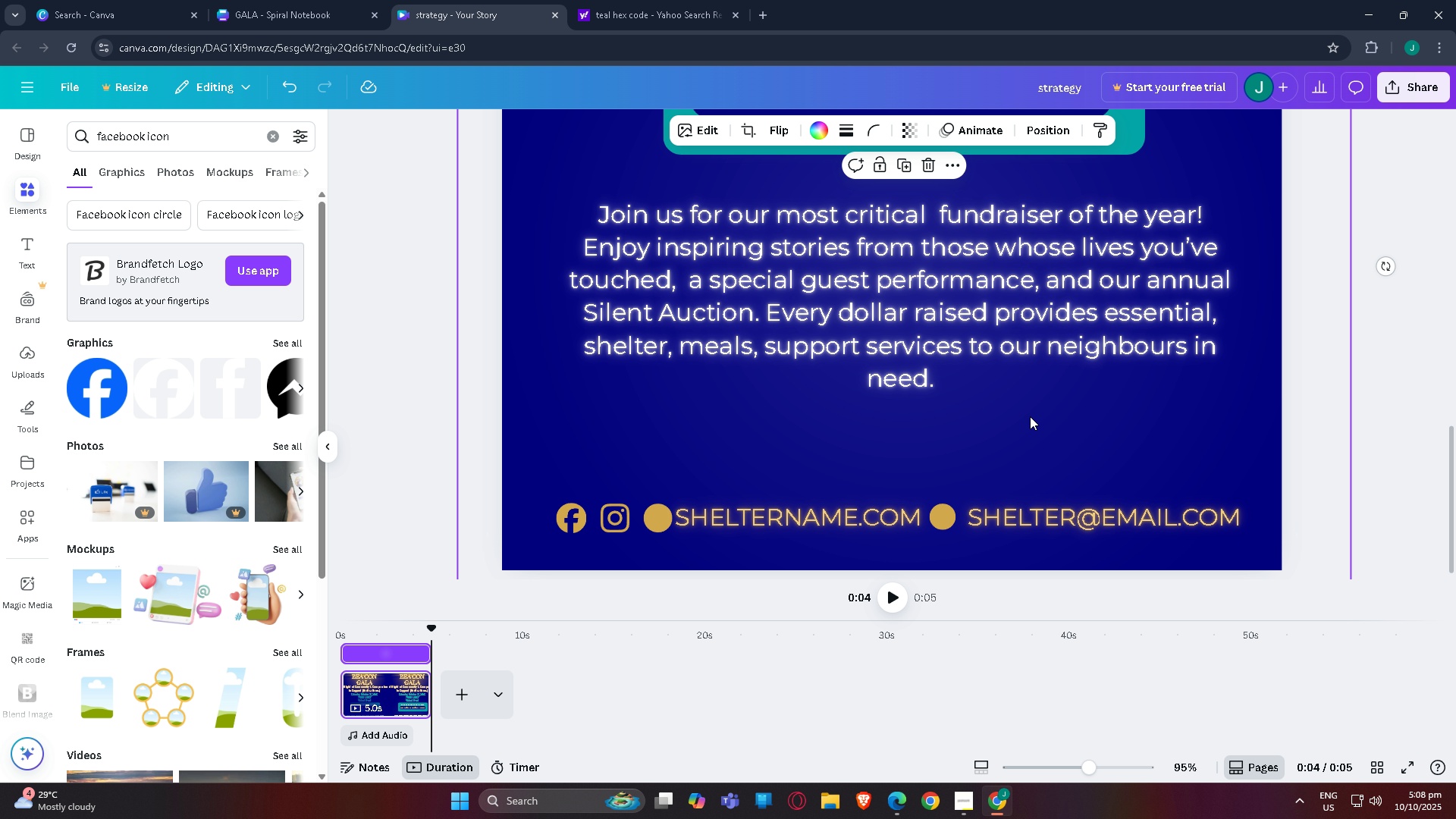 
scroll: coordinate [1021, 441], scroll_direction: up, amount: 1.0
 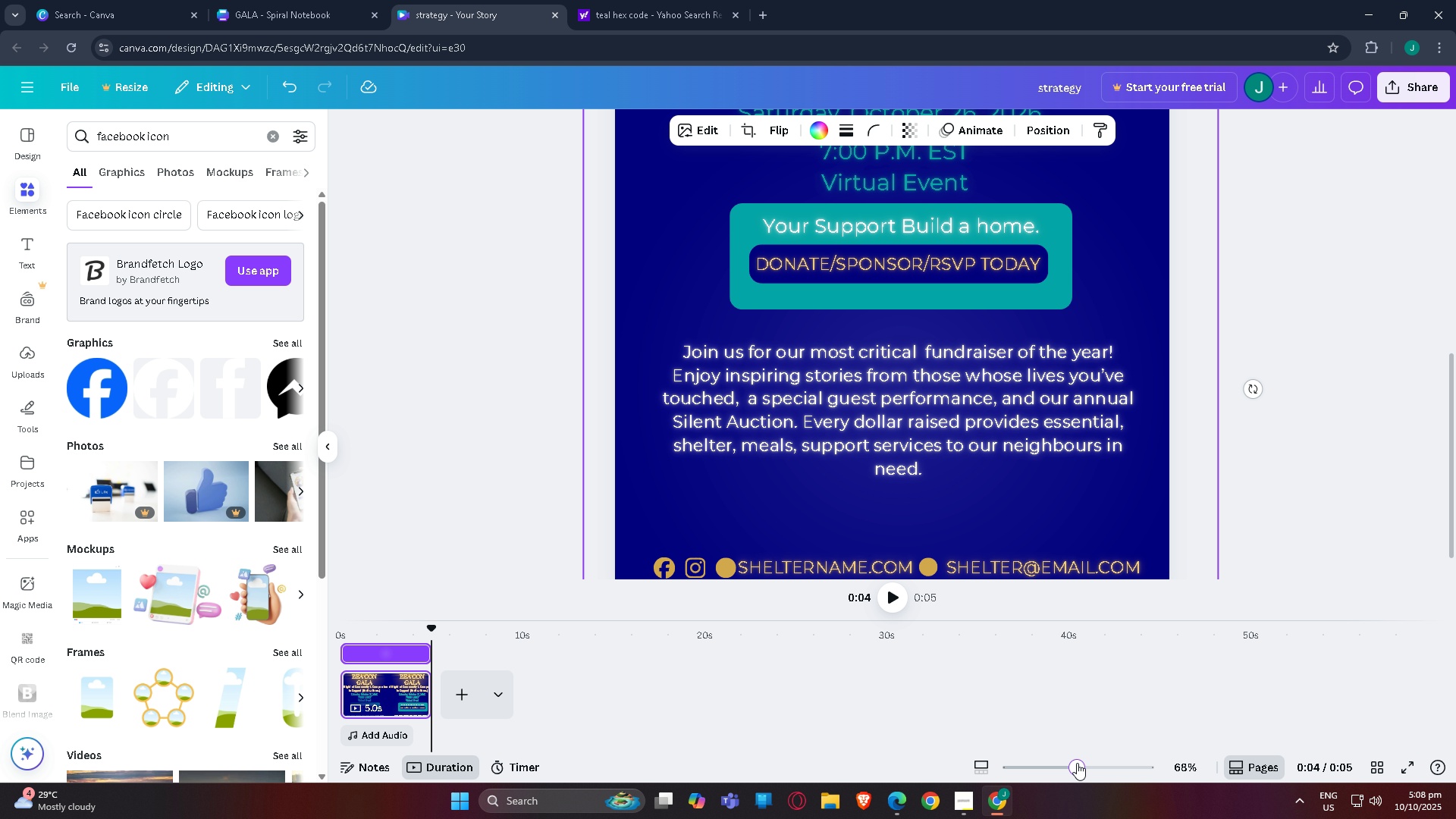 
double_click([1068, 764])
 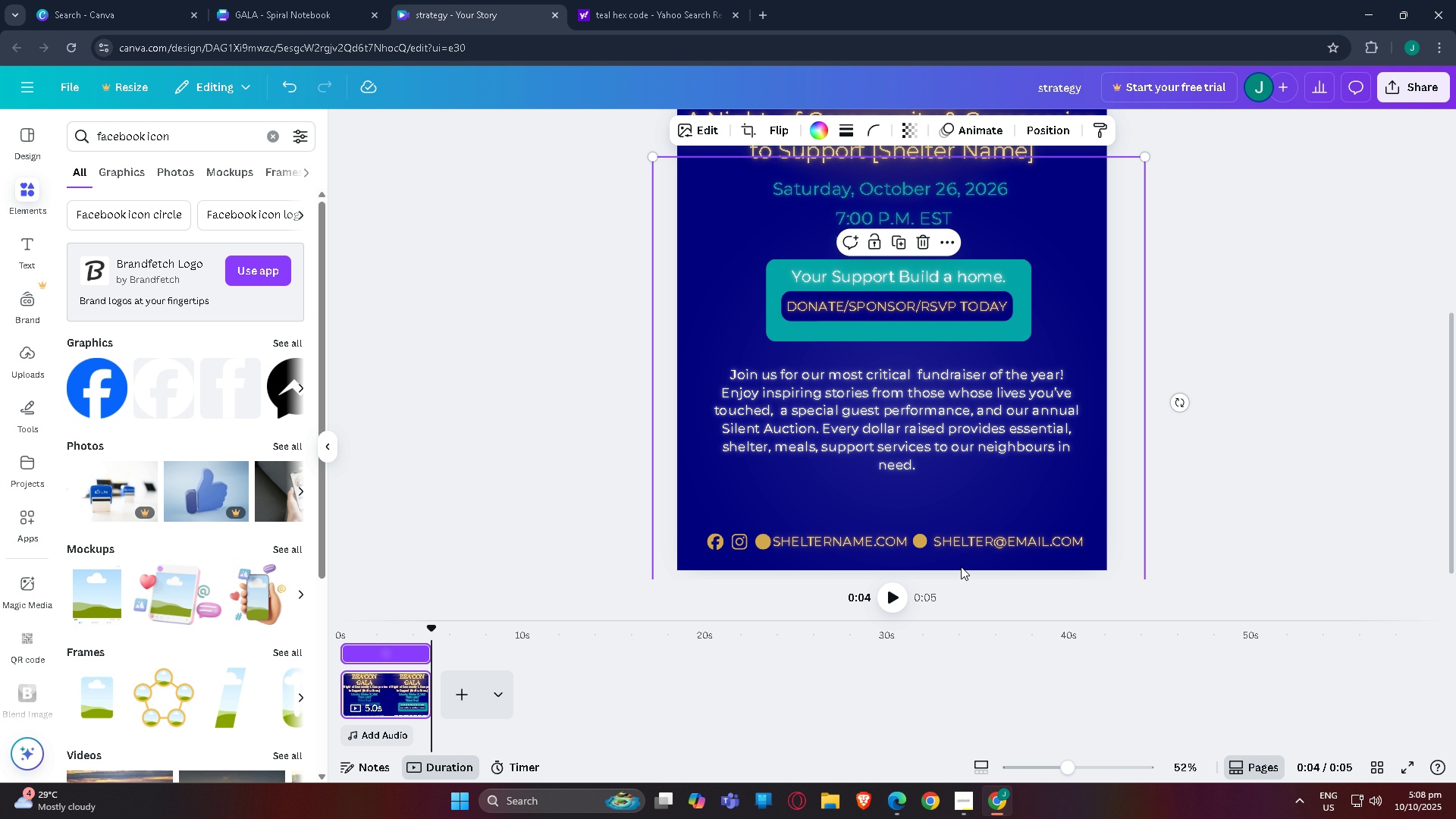 
scroll: coordinate [965, 510], scroll_direction: down, amount: 3.0
 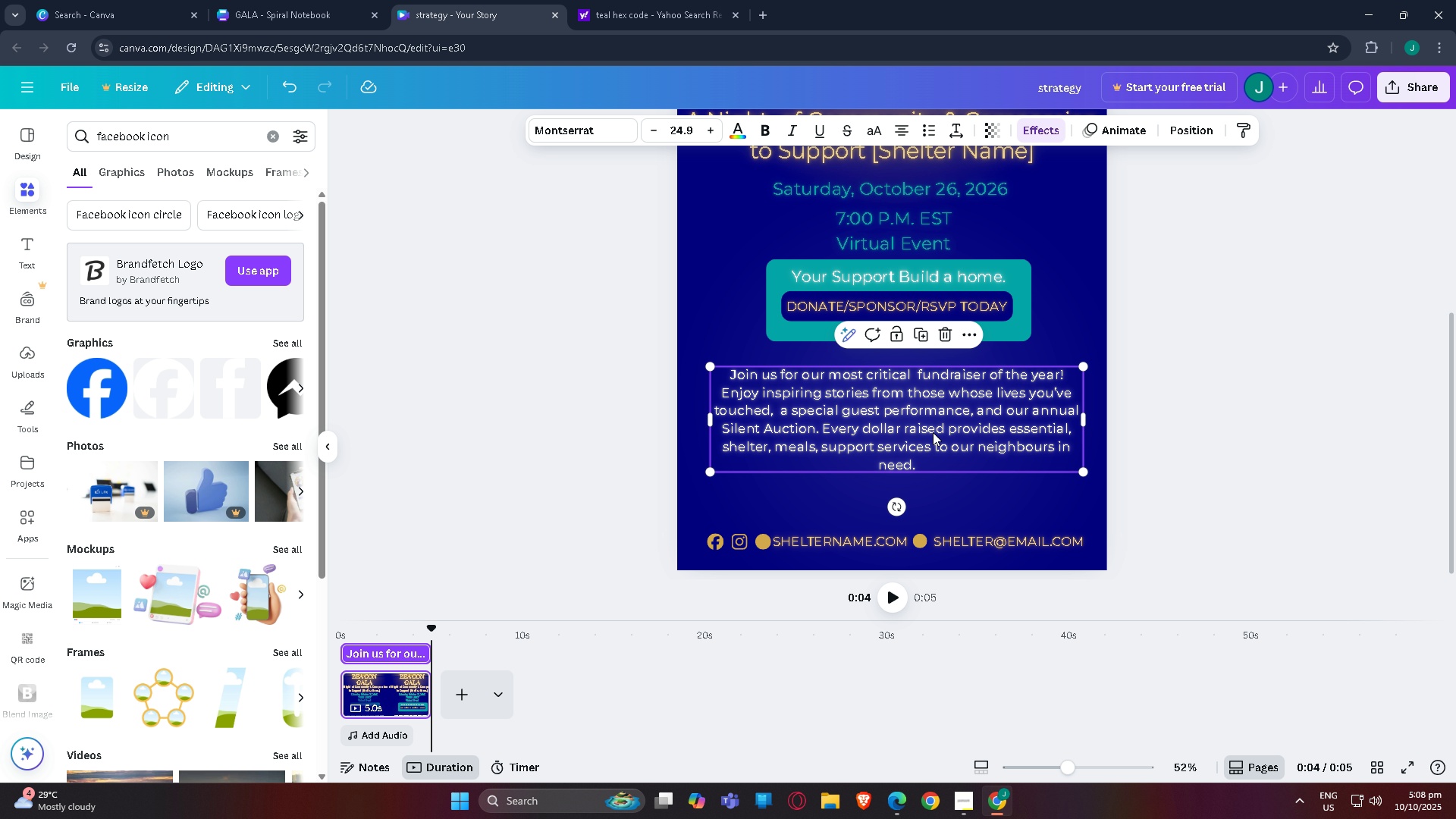 
left_click_drag(start_coordinate=[934, 431], to_coordinate=[932, 443])
 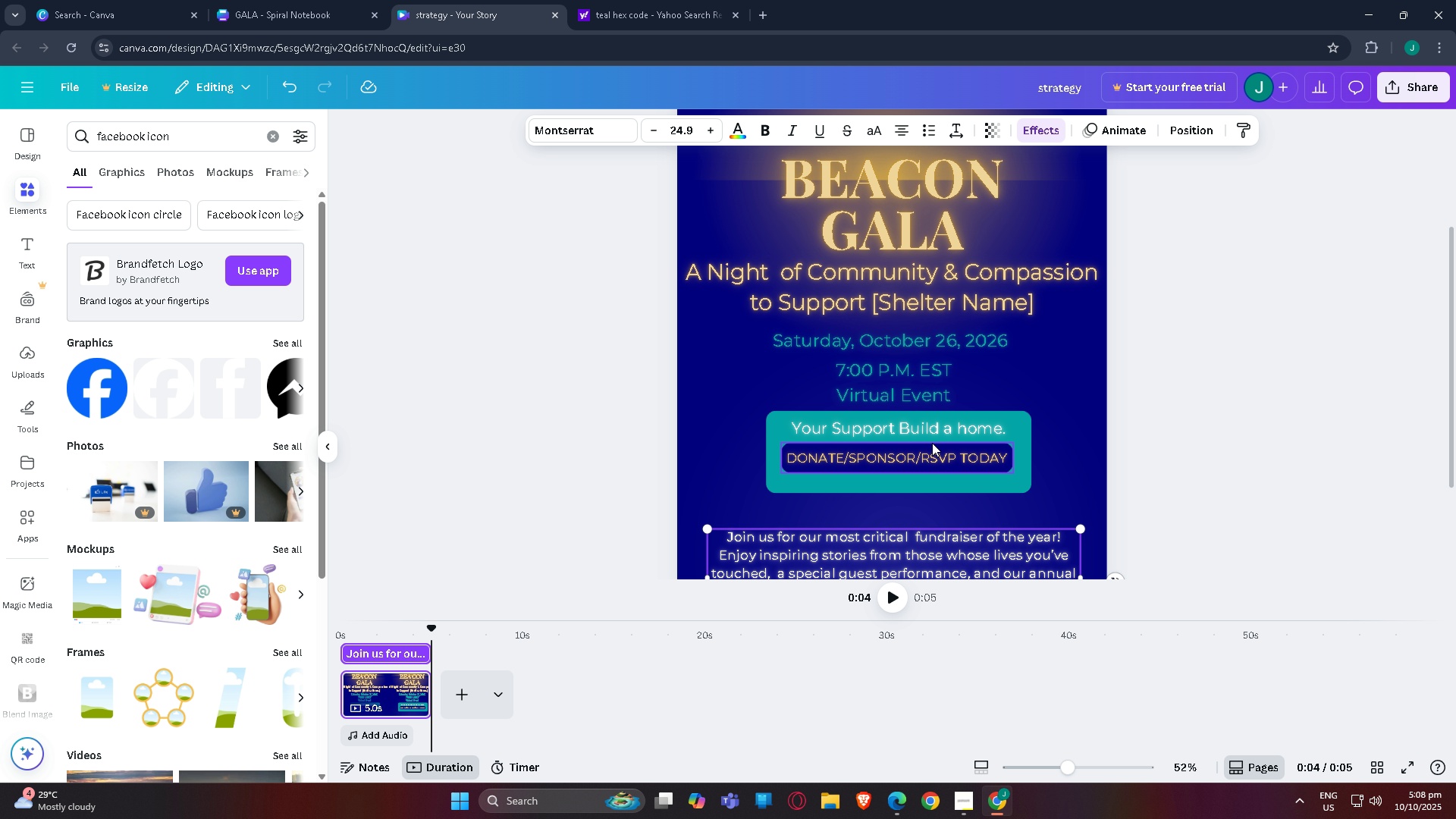 
scroll: coordinate [973, 466], scroll_direction: up, amount: 3.0
 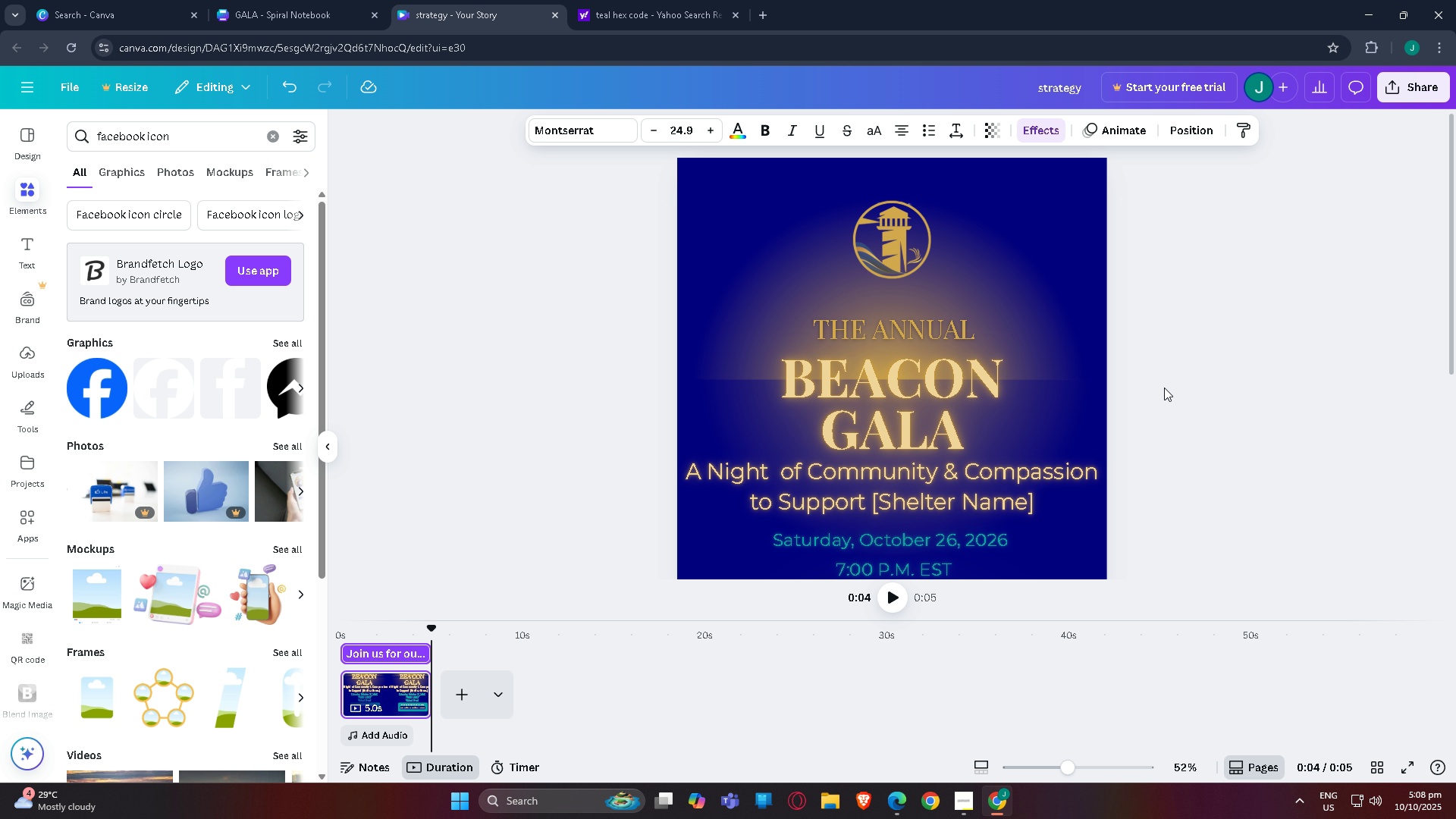 
left_click([1164, 388])
 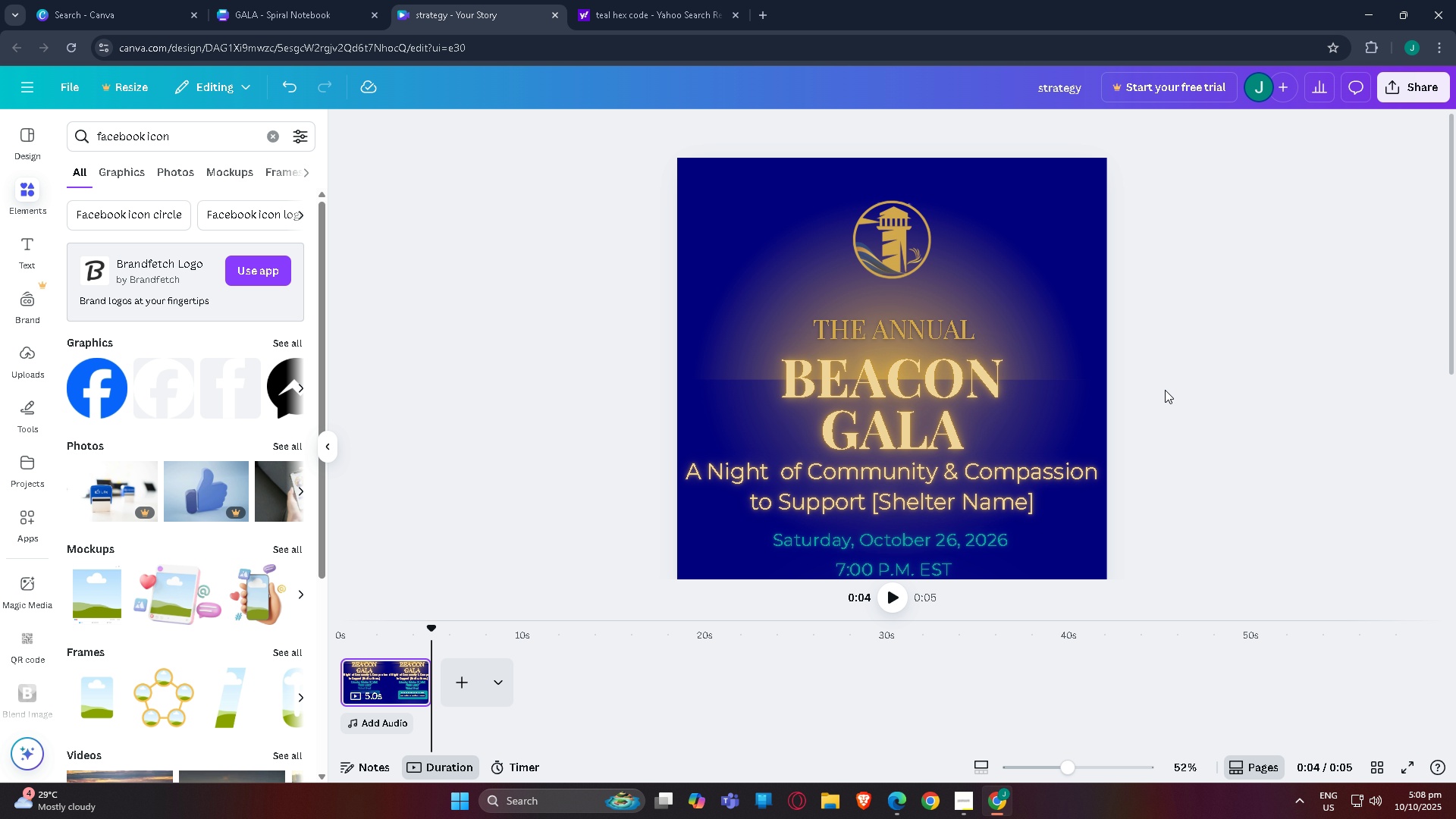 
scroll: coordinate [1163, 401], scroll_direction: down, amount: 5.0
 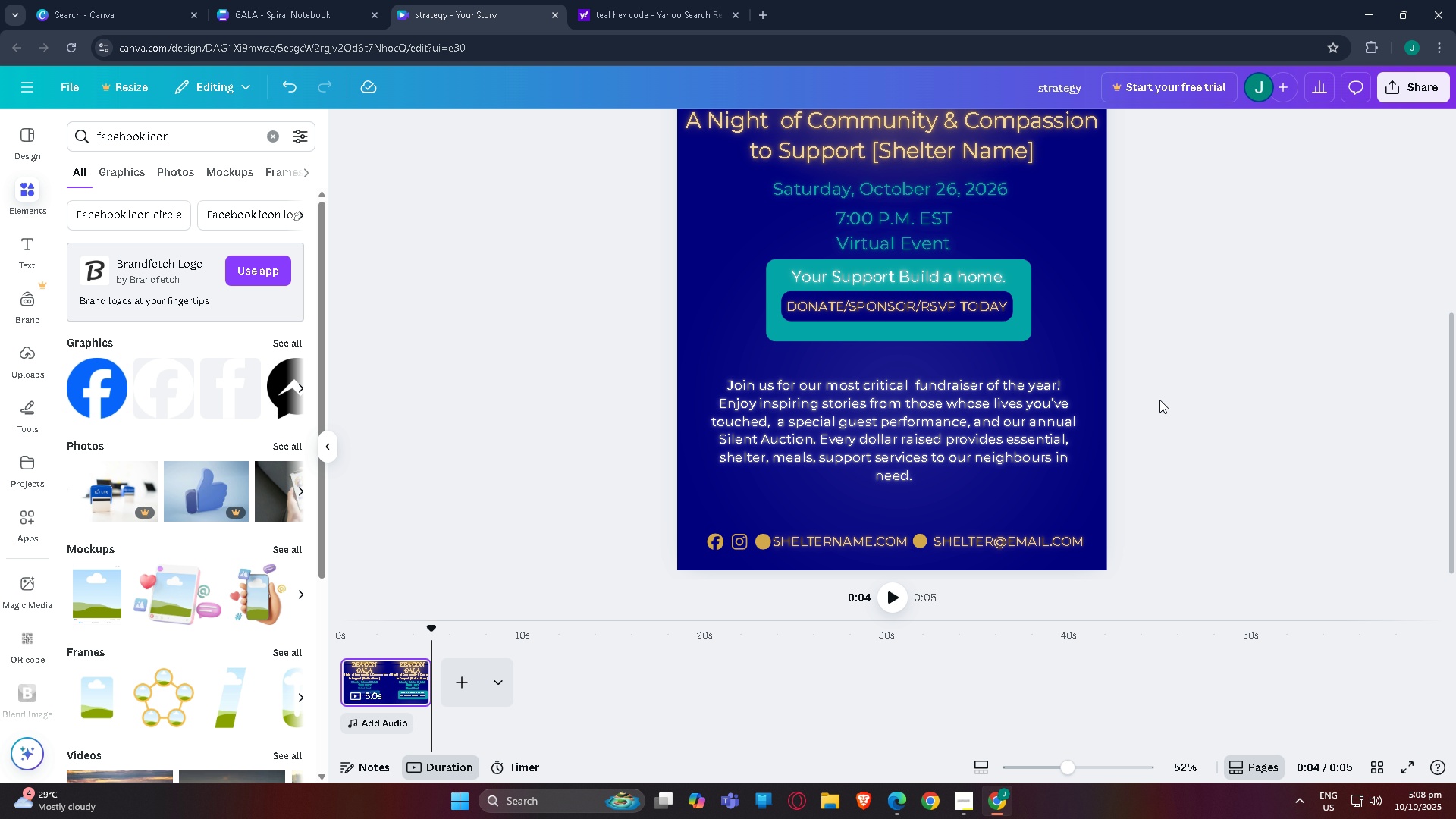 
wait(5.83)
 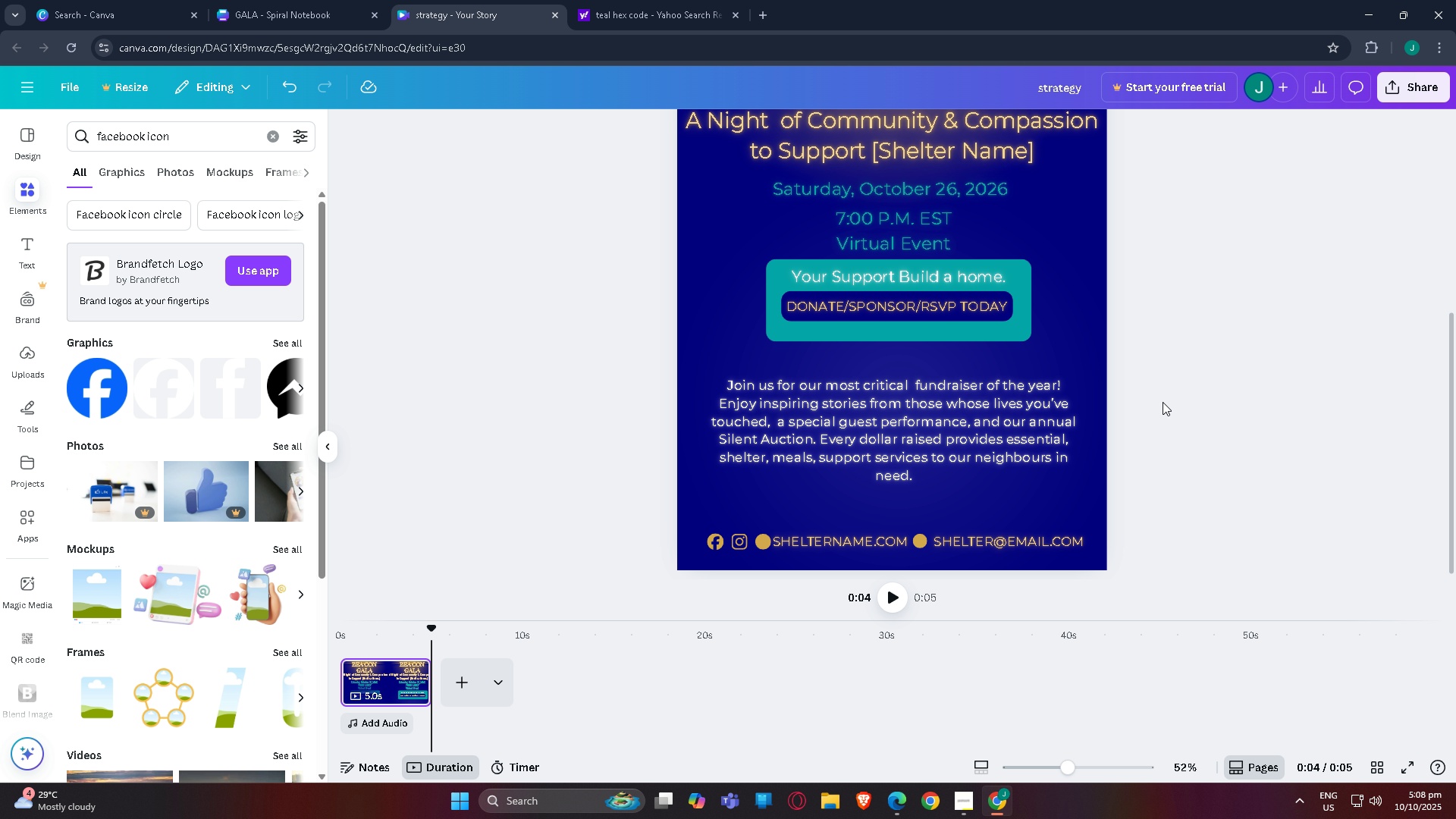 
left_click([838, 208])
 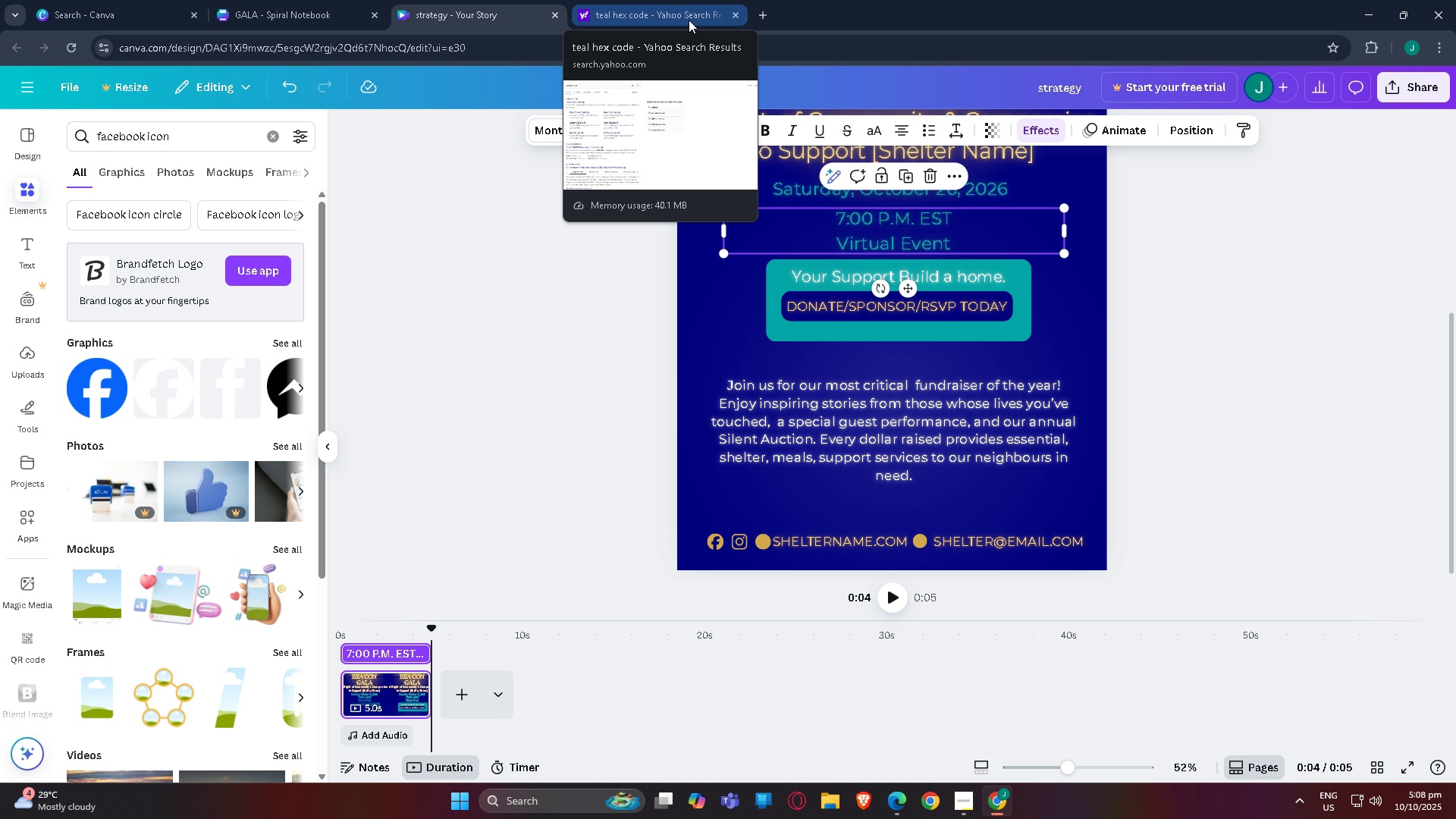 
wait(17.1)
 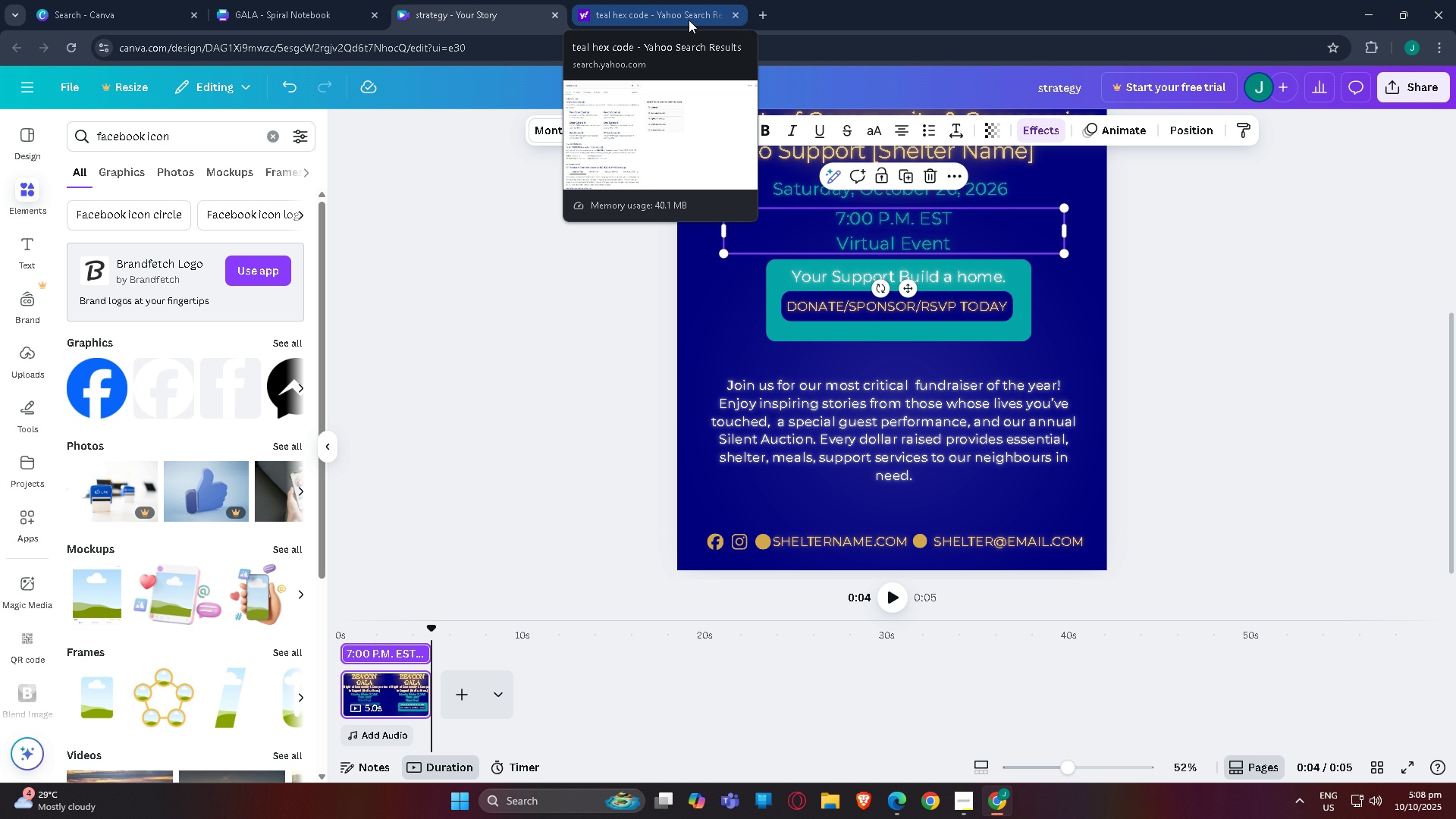 
left_click([962, 802])